 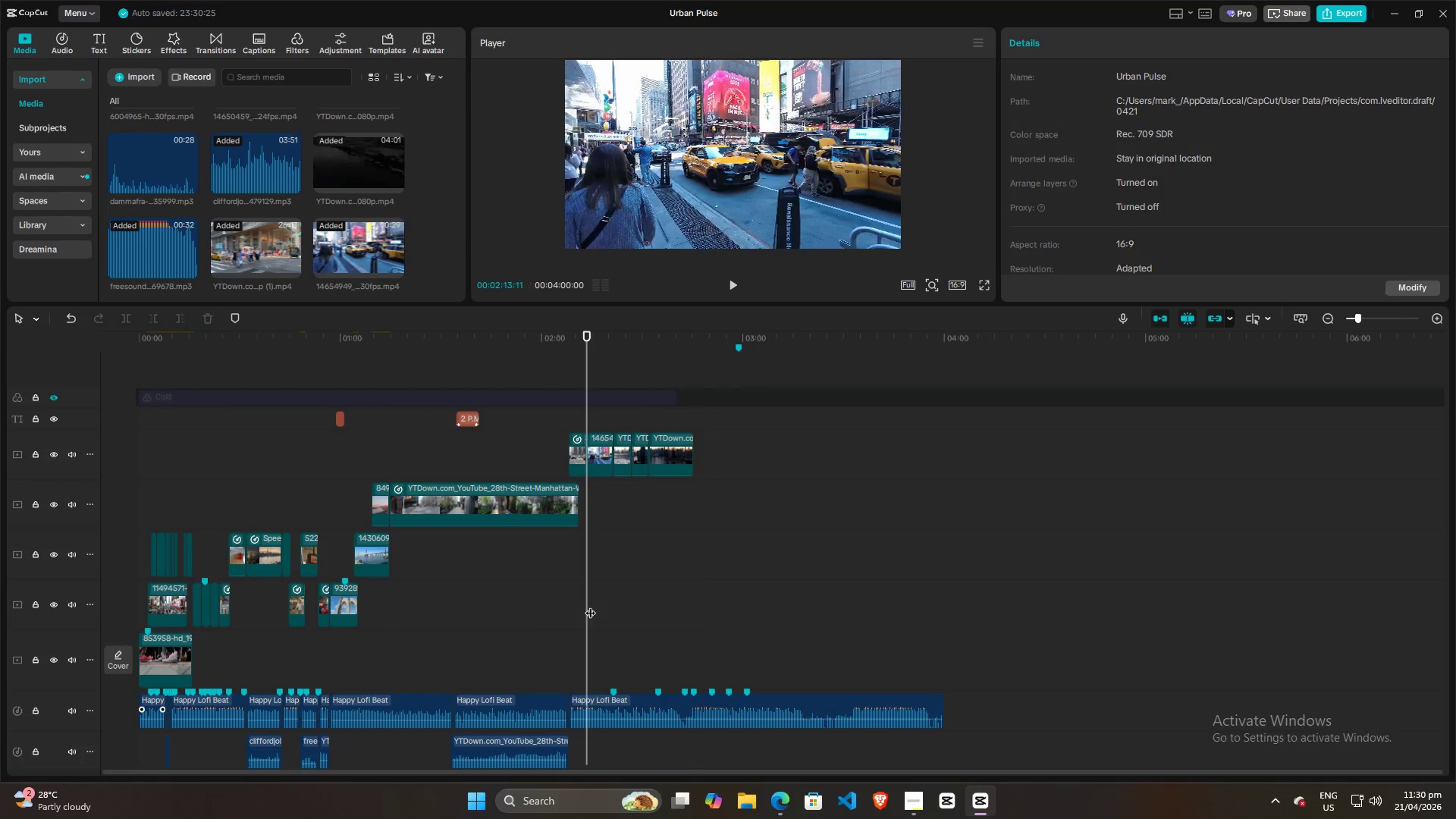 
key(Space)
 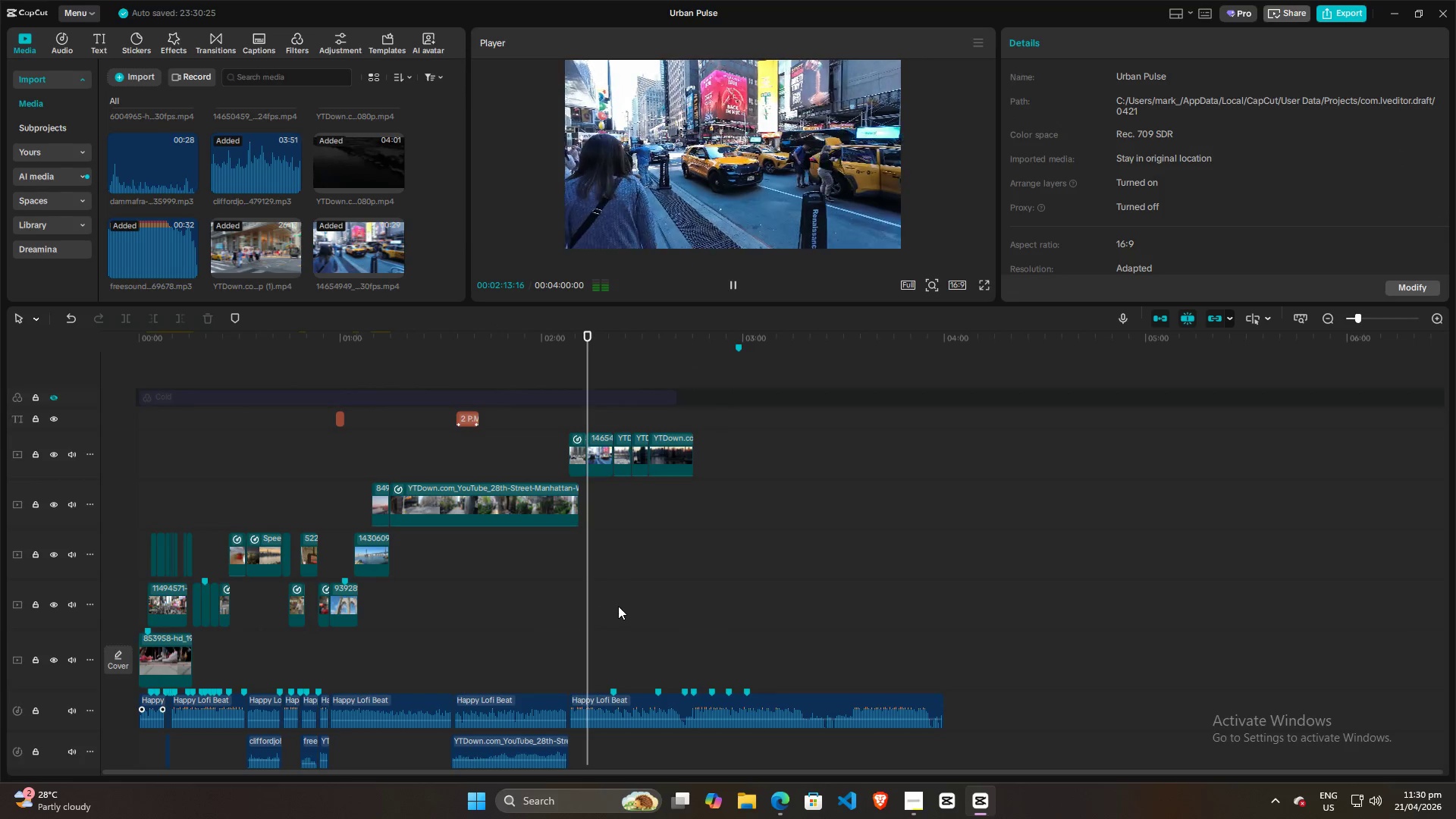 
left_click([620, 605])
 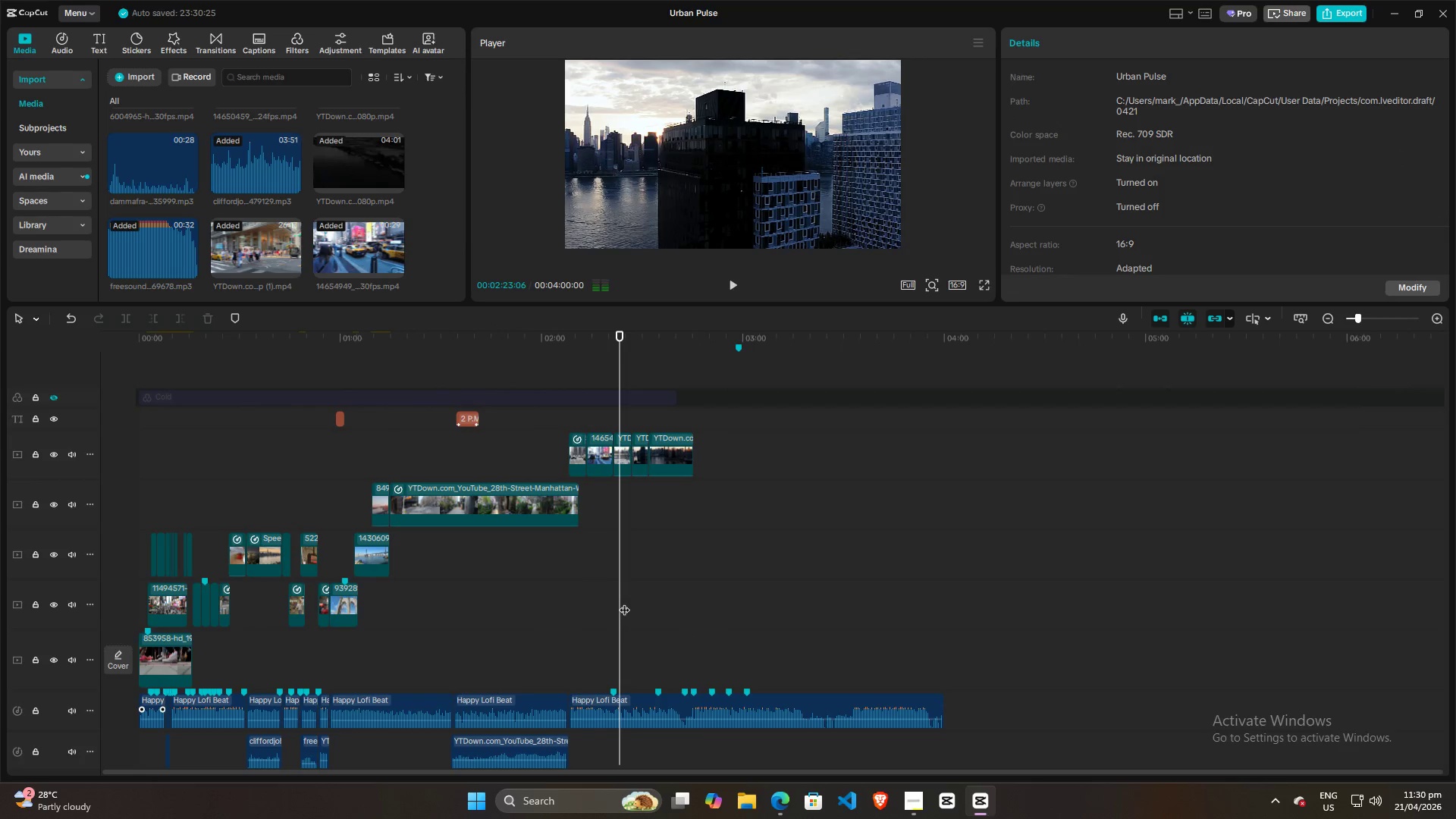 
key(Space)
 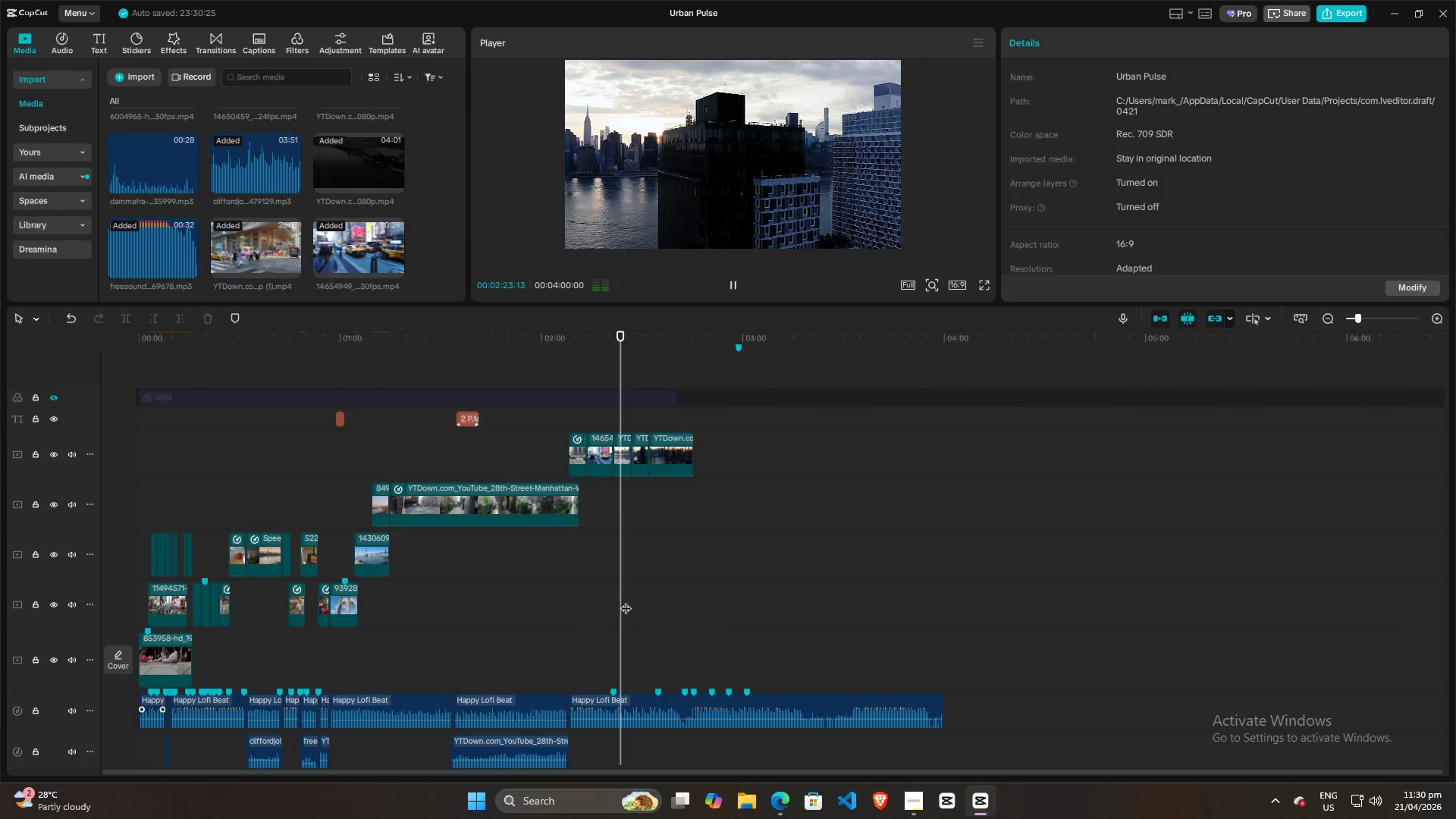 
left_click([627, 601])
 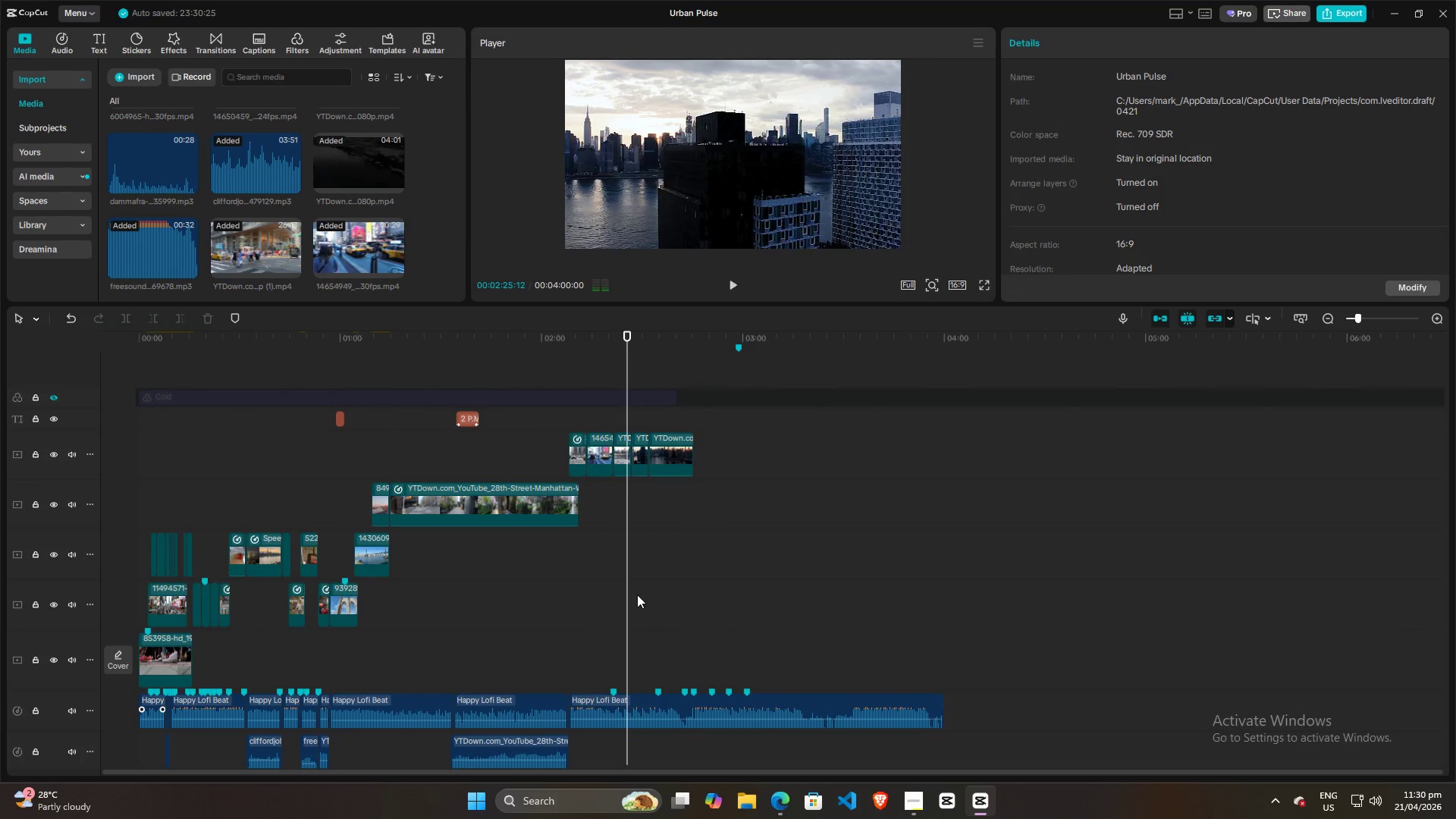 
double_click([637, 595])
 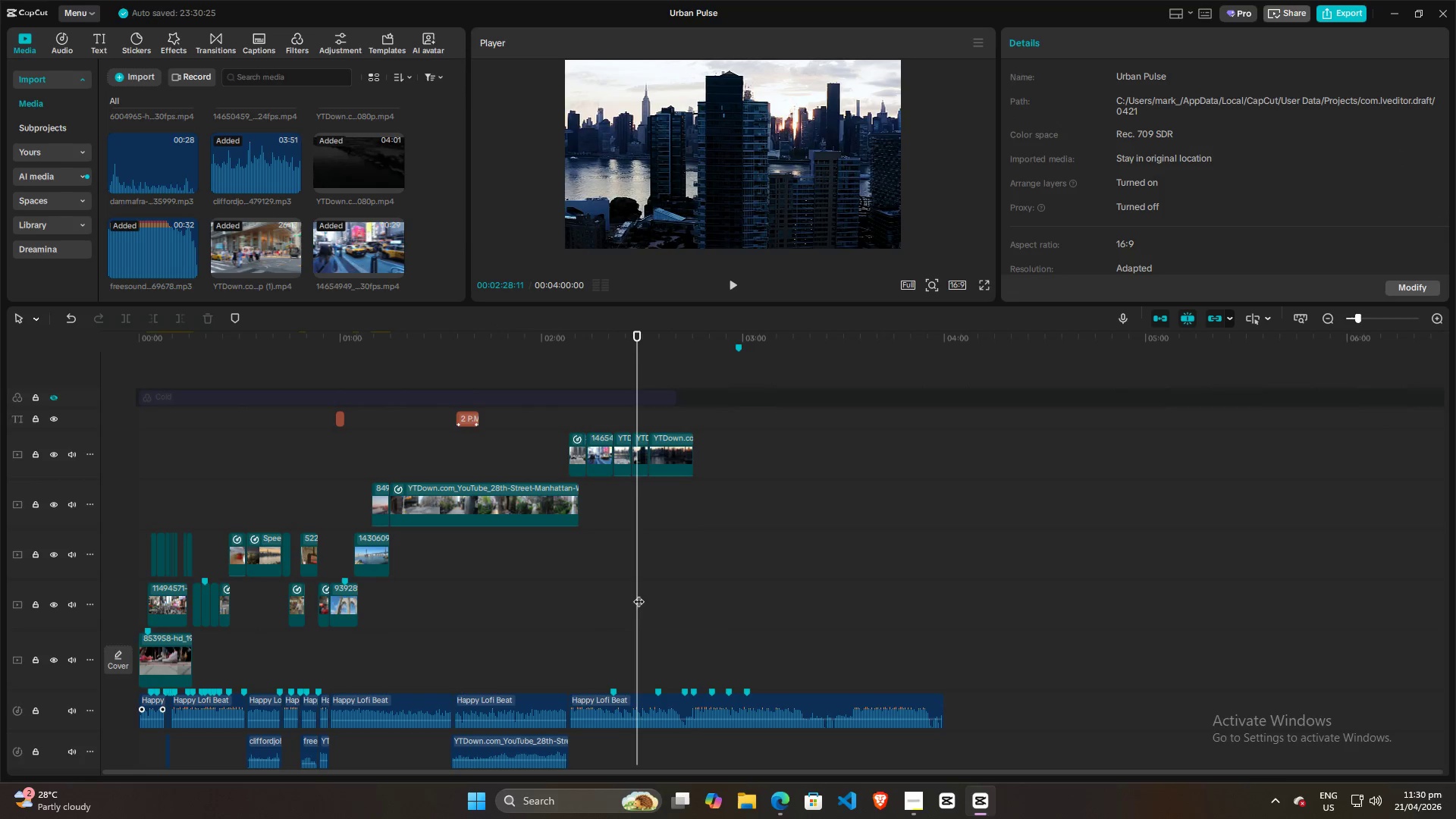 
triple_click([639, 594])
 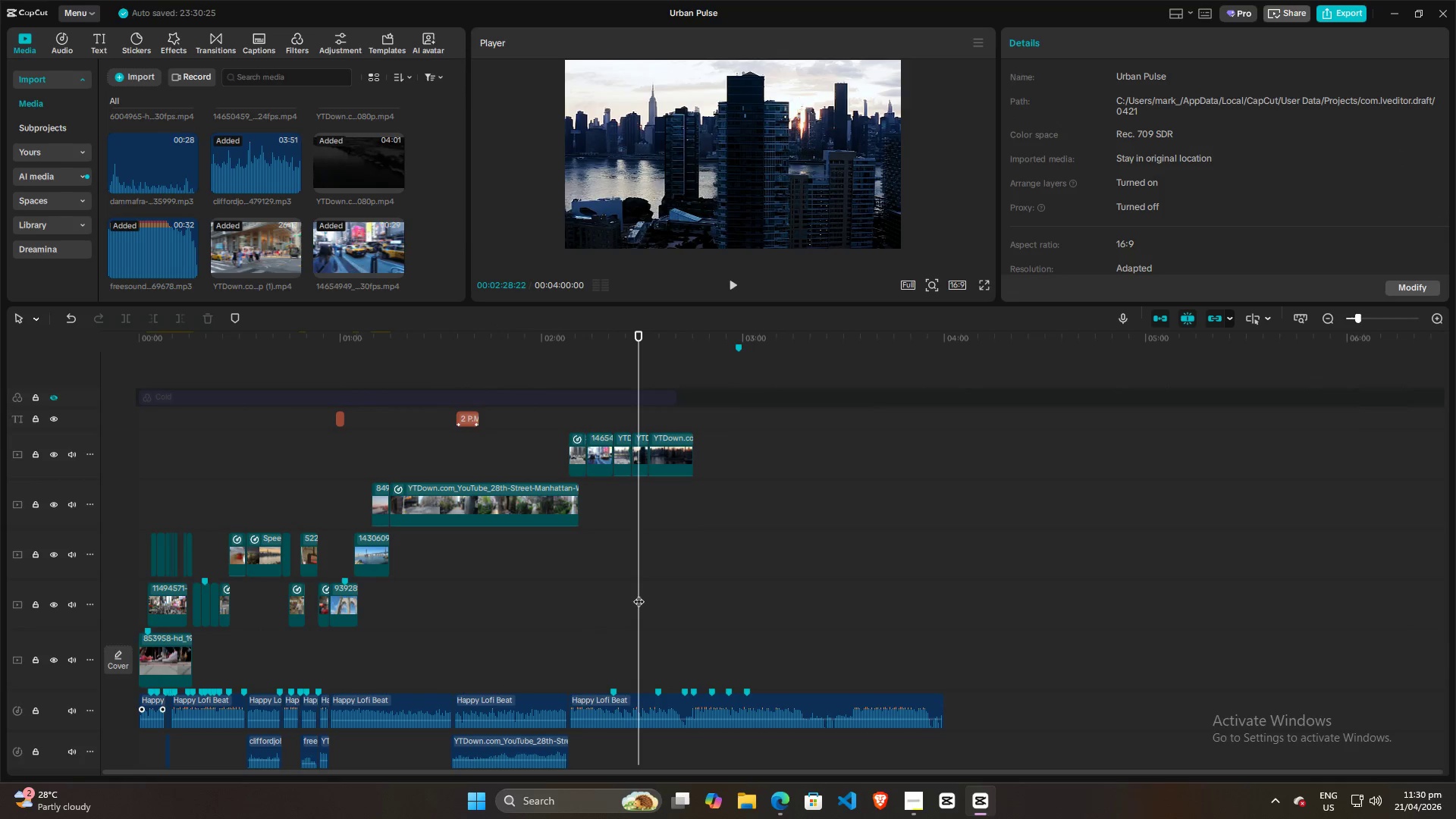 
key(Space)
 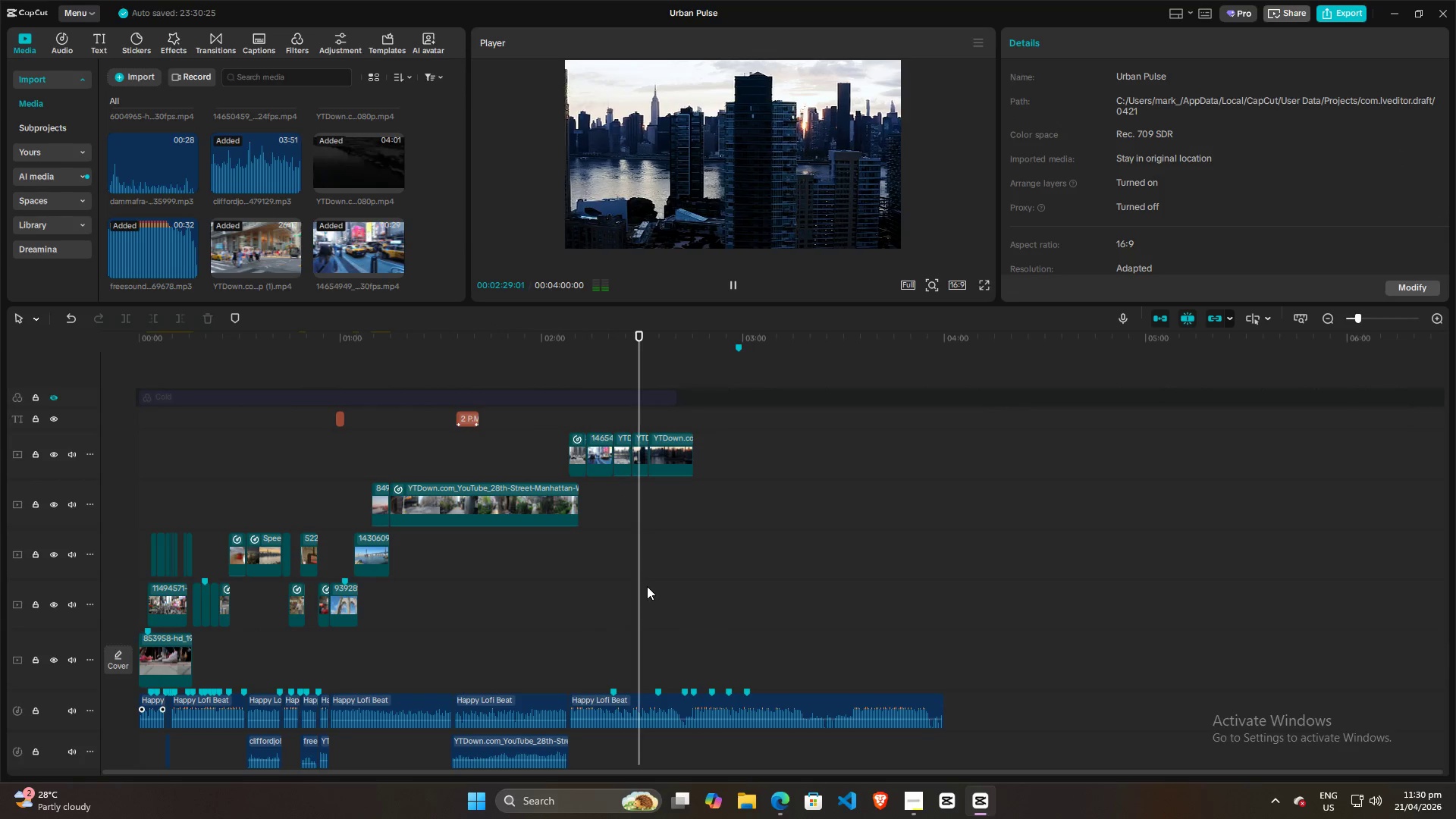 
left_click([666, 582])
 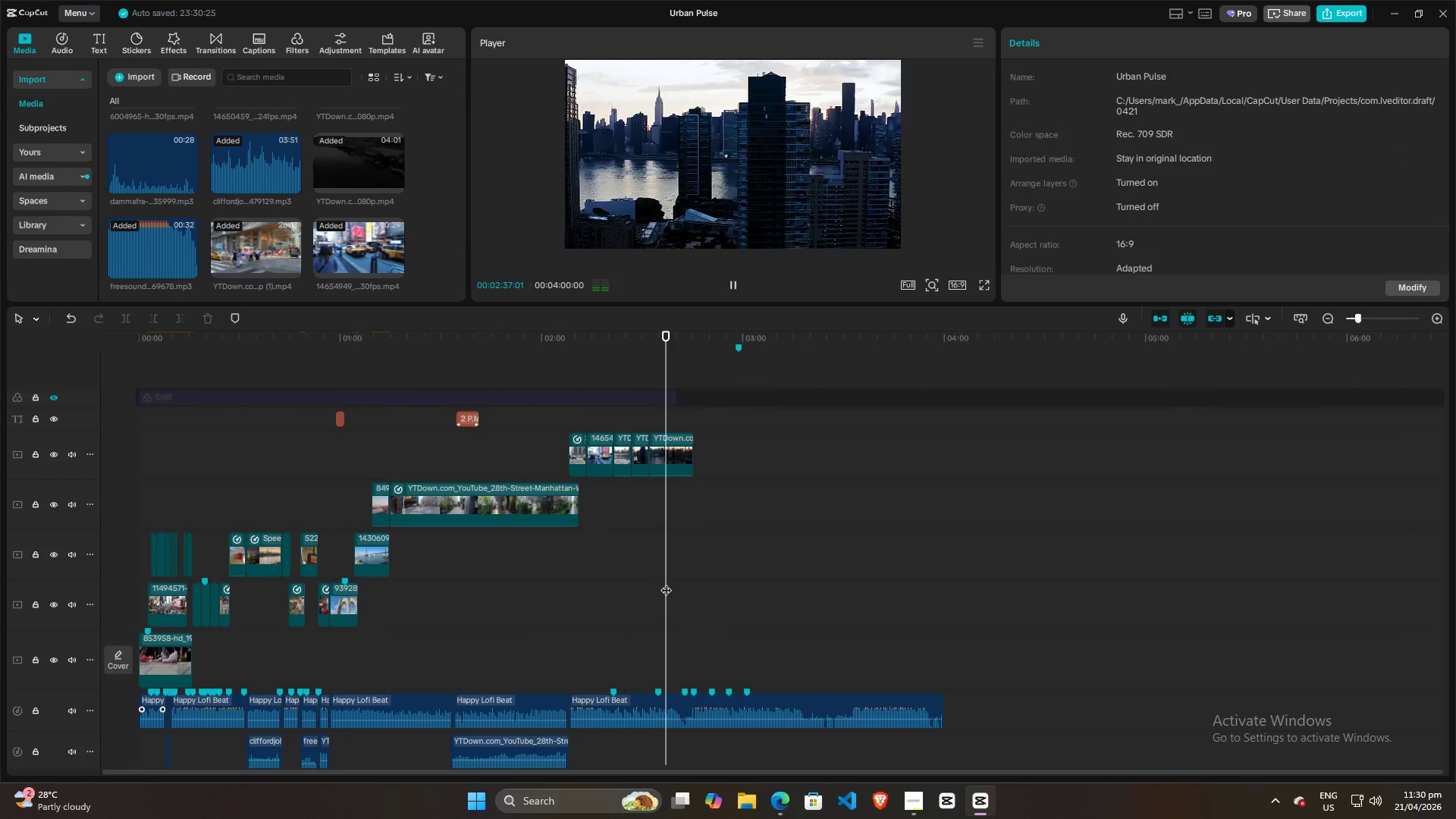 
key(Space)
 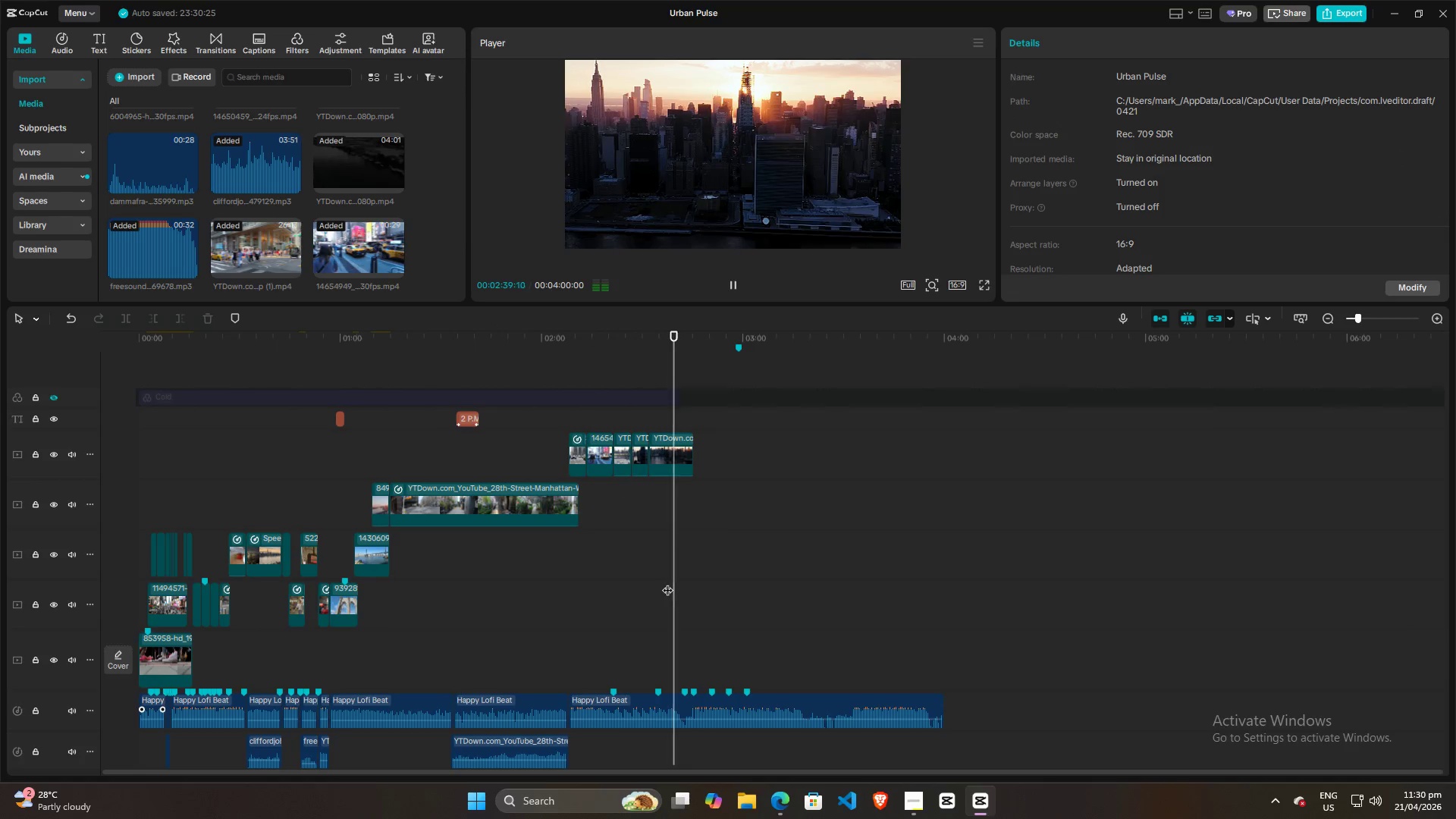 
key(Space)
 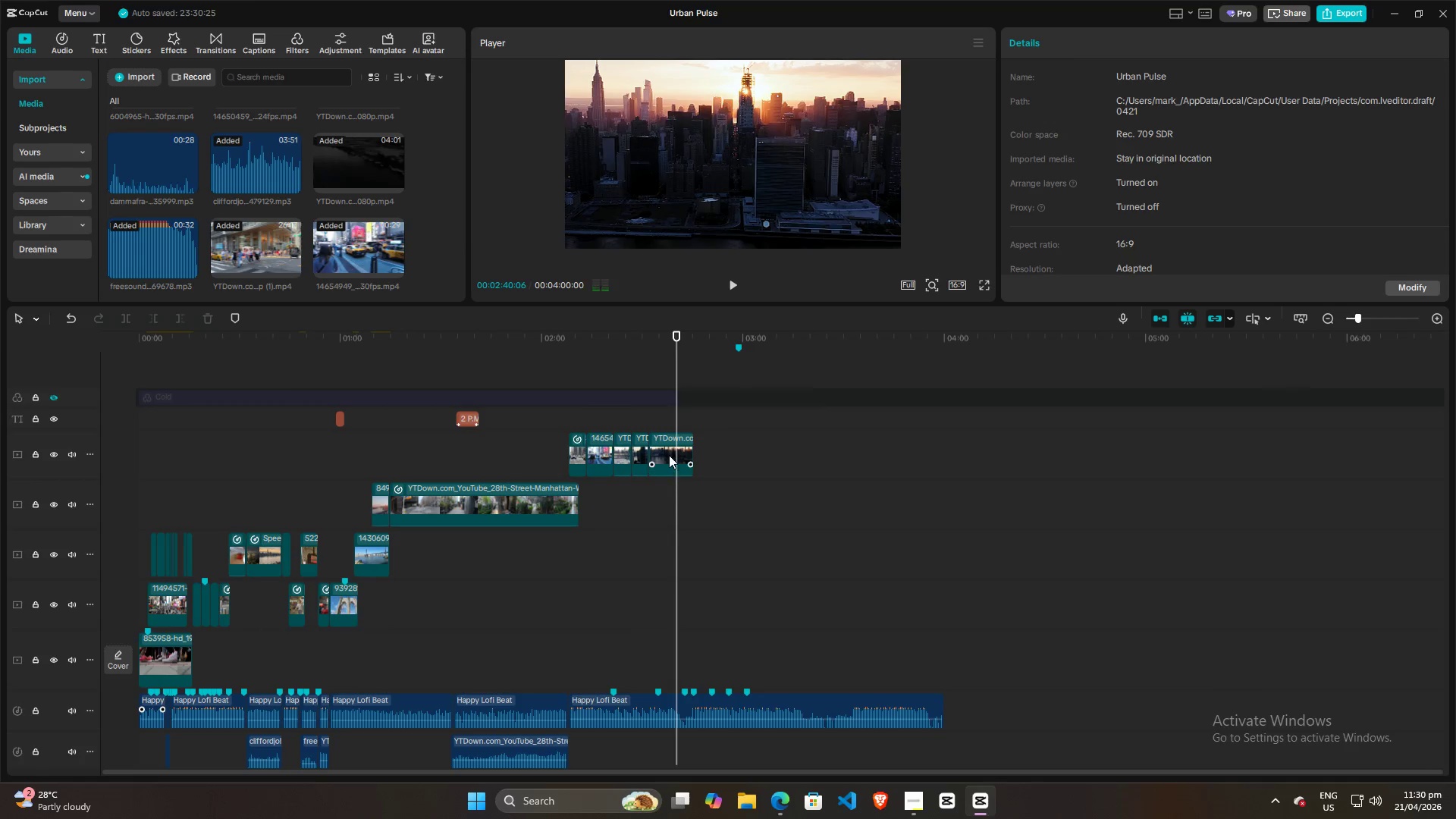 
left_click([669, 454])
 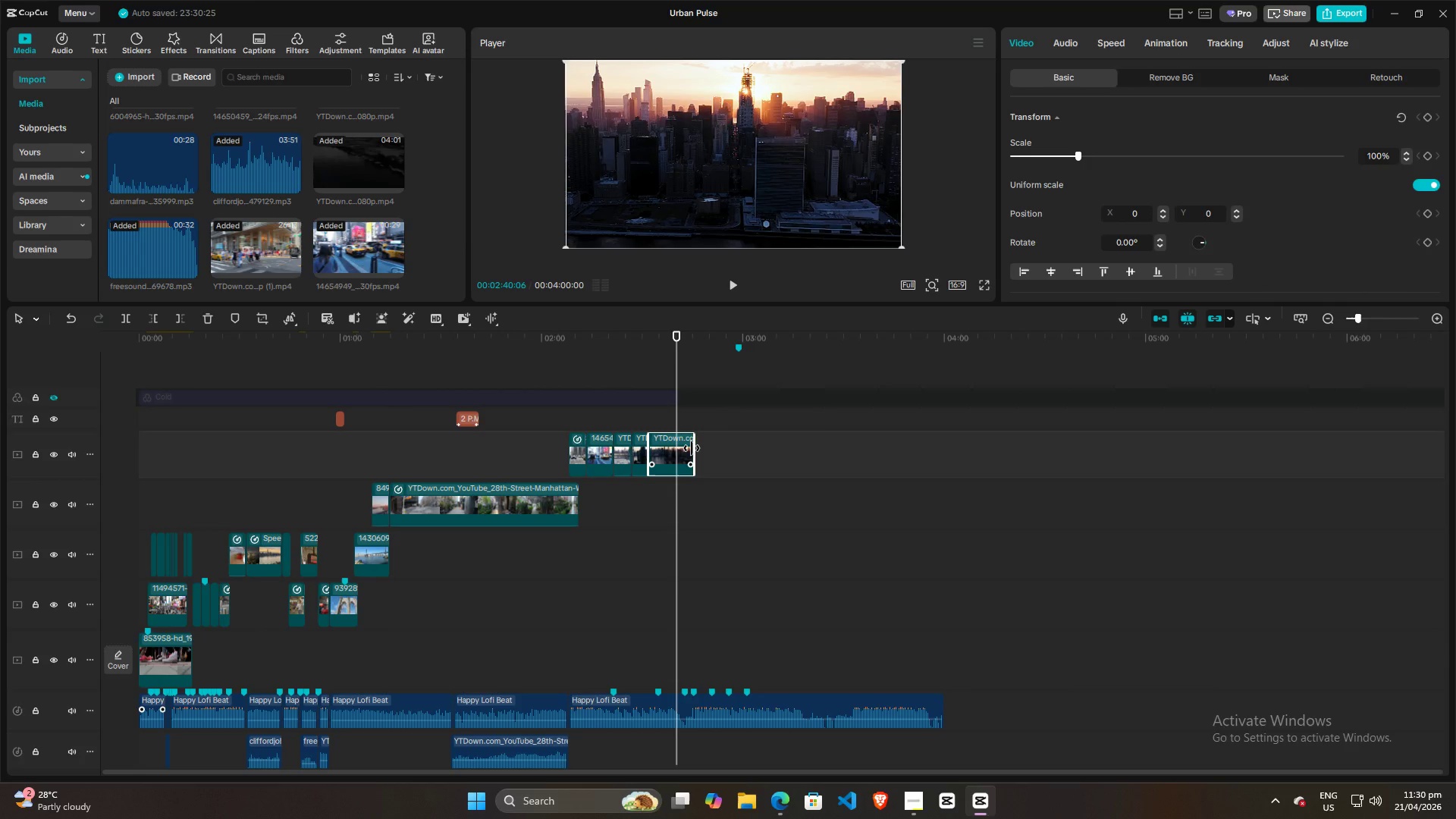 
hold_key(key=AltLeft, duration=0.66)
 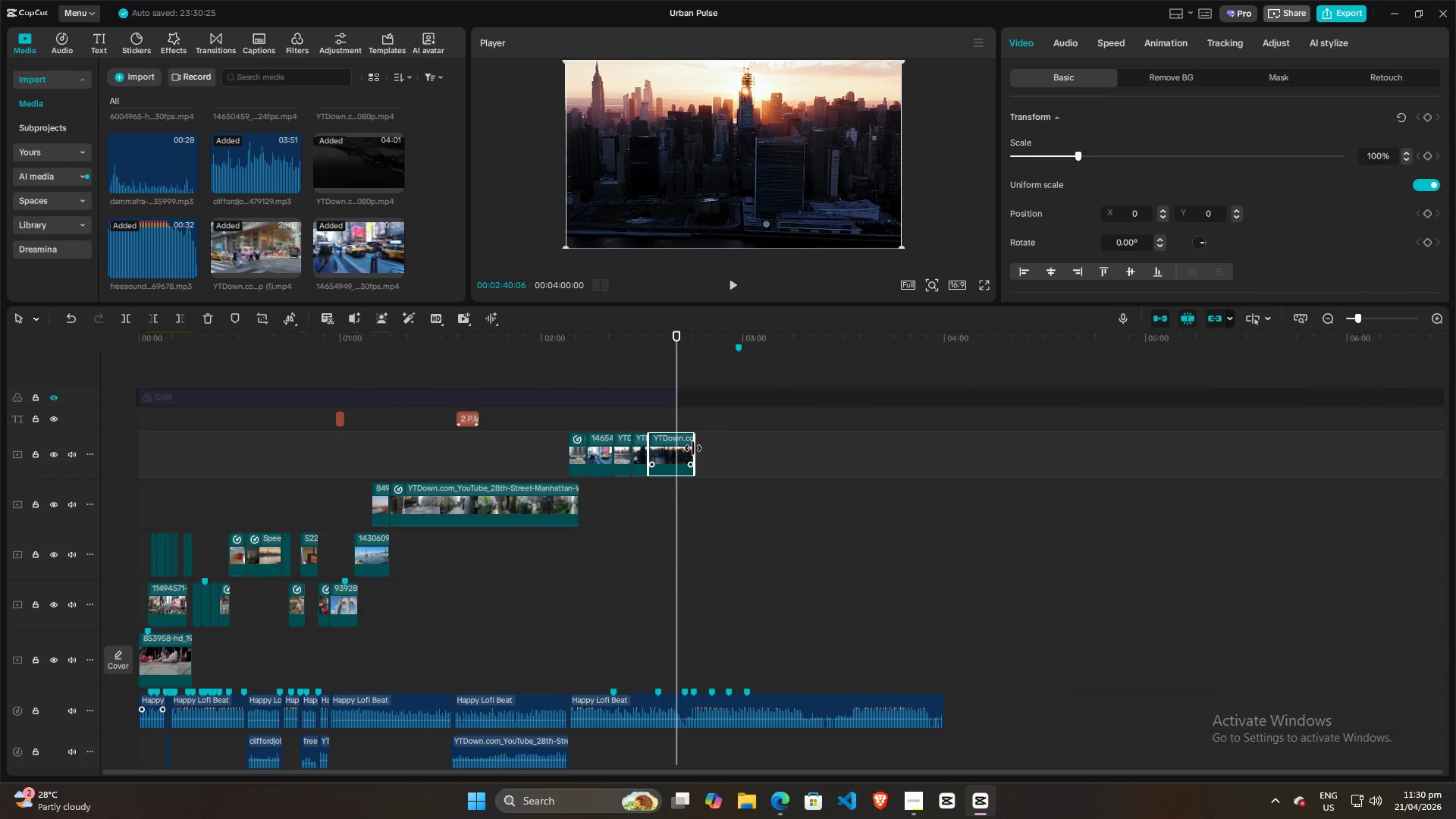 
left_click_drag(start_coordinate=[693, 448], to_coordinate=[1309, 448])
 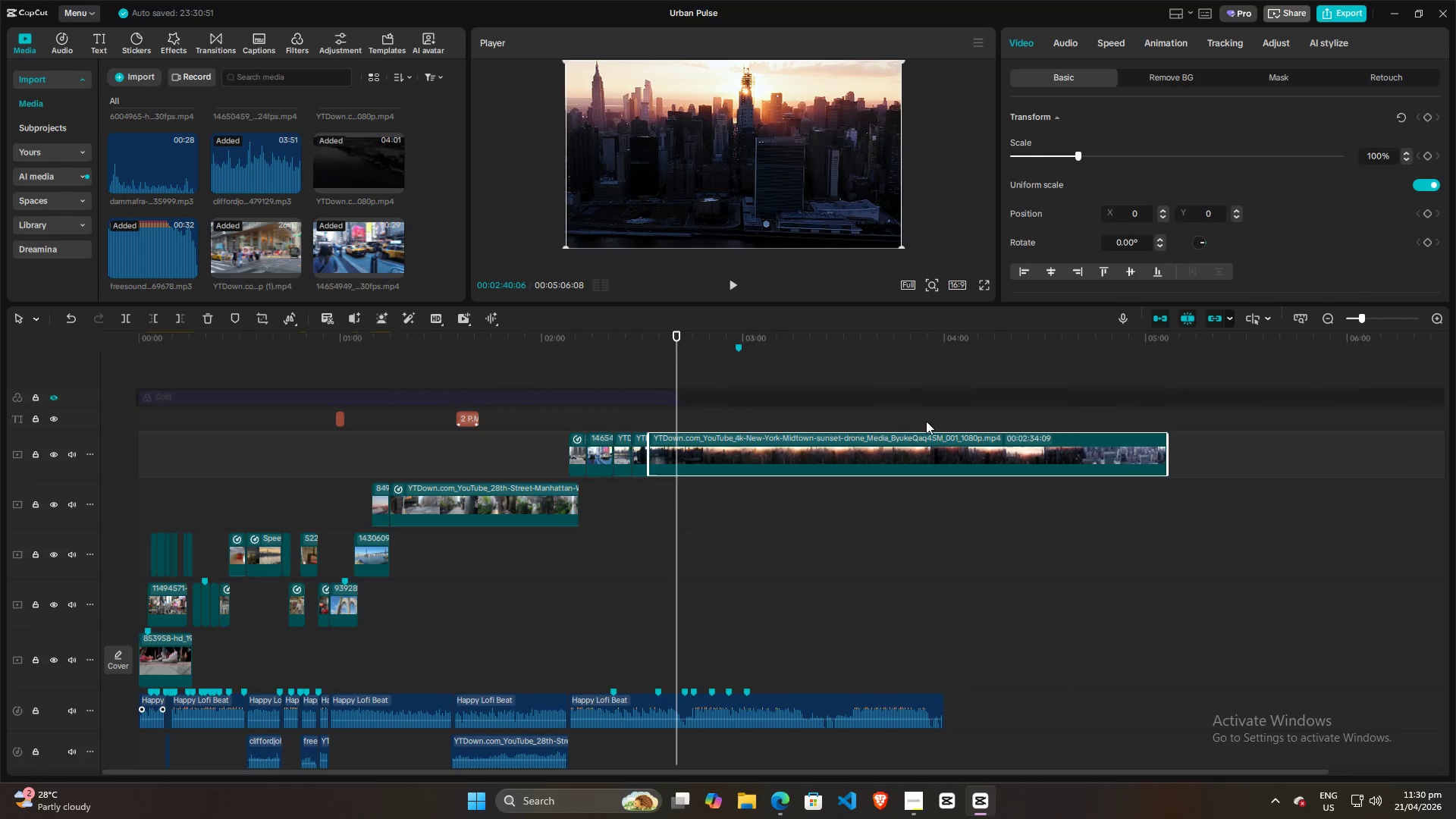 
left_click([921, 406])
 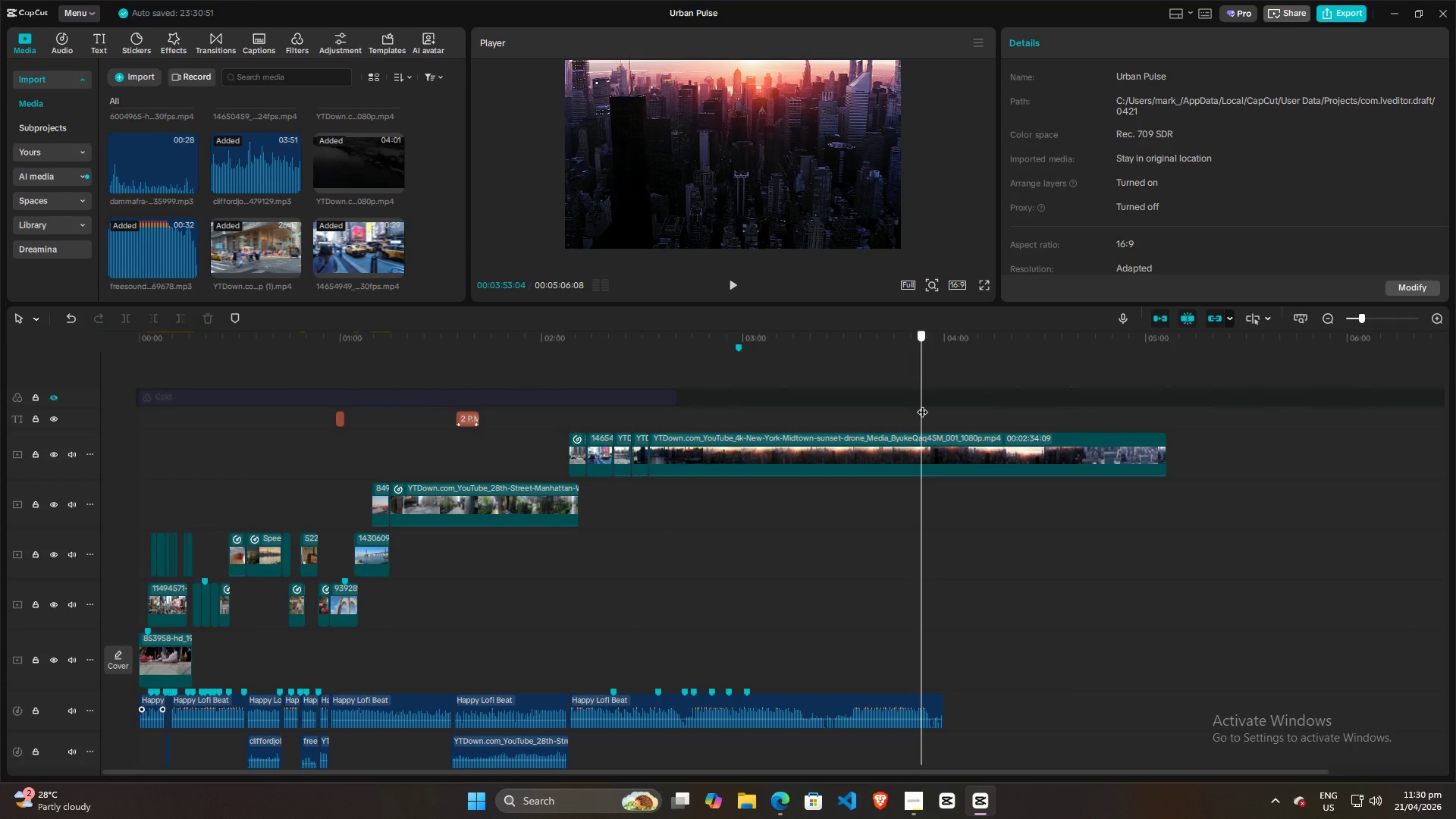 
left_click_drag(start_coordinate=[921, 406], to_coordinate=[820, 416])
 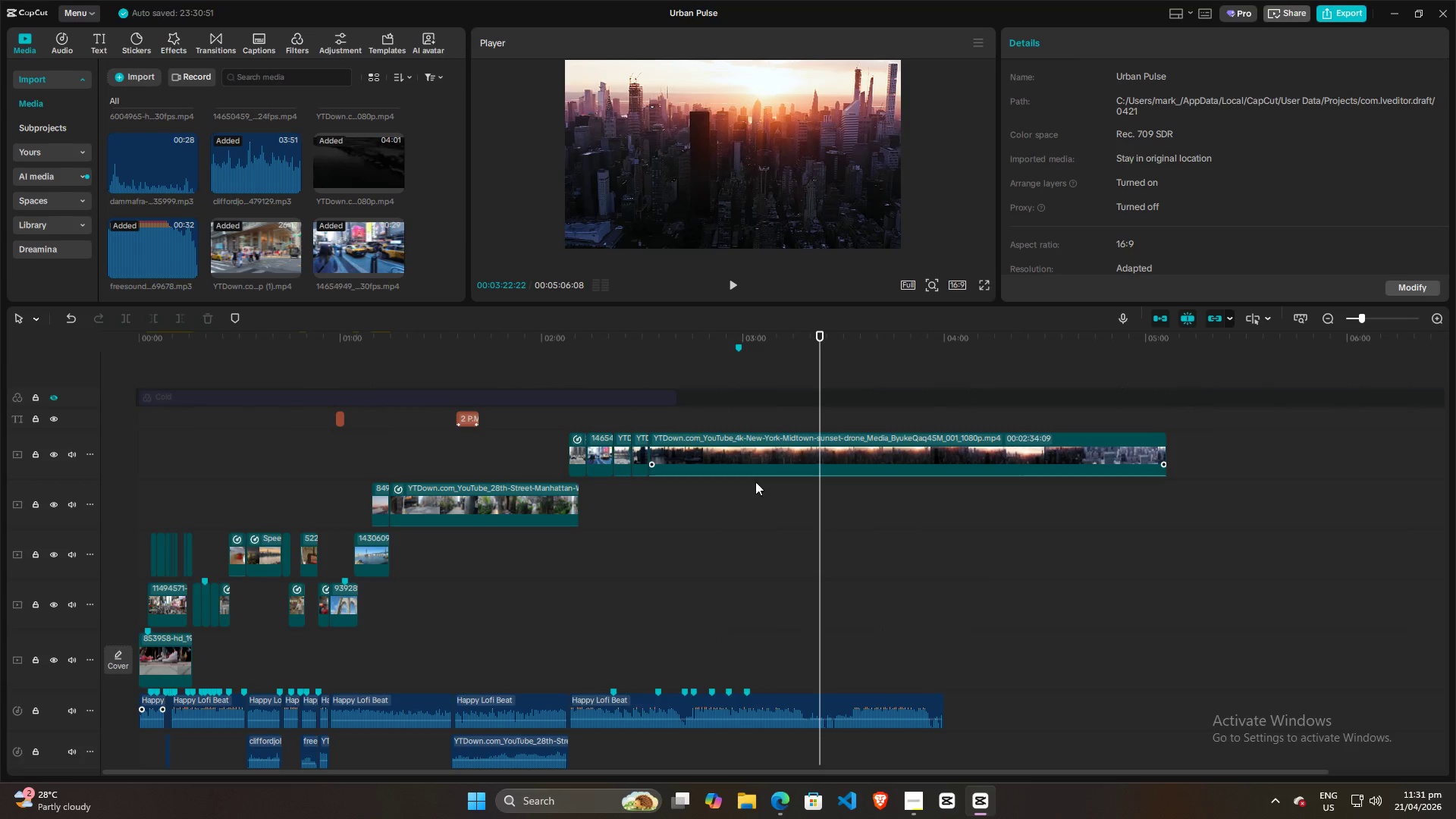 
left_click([753, 522])
 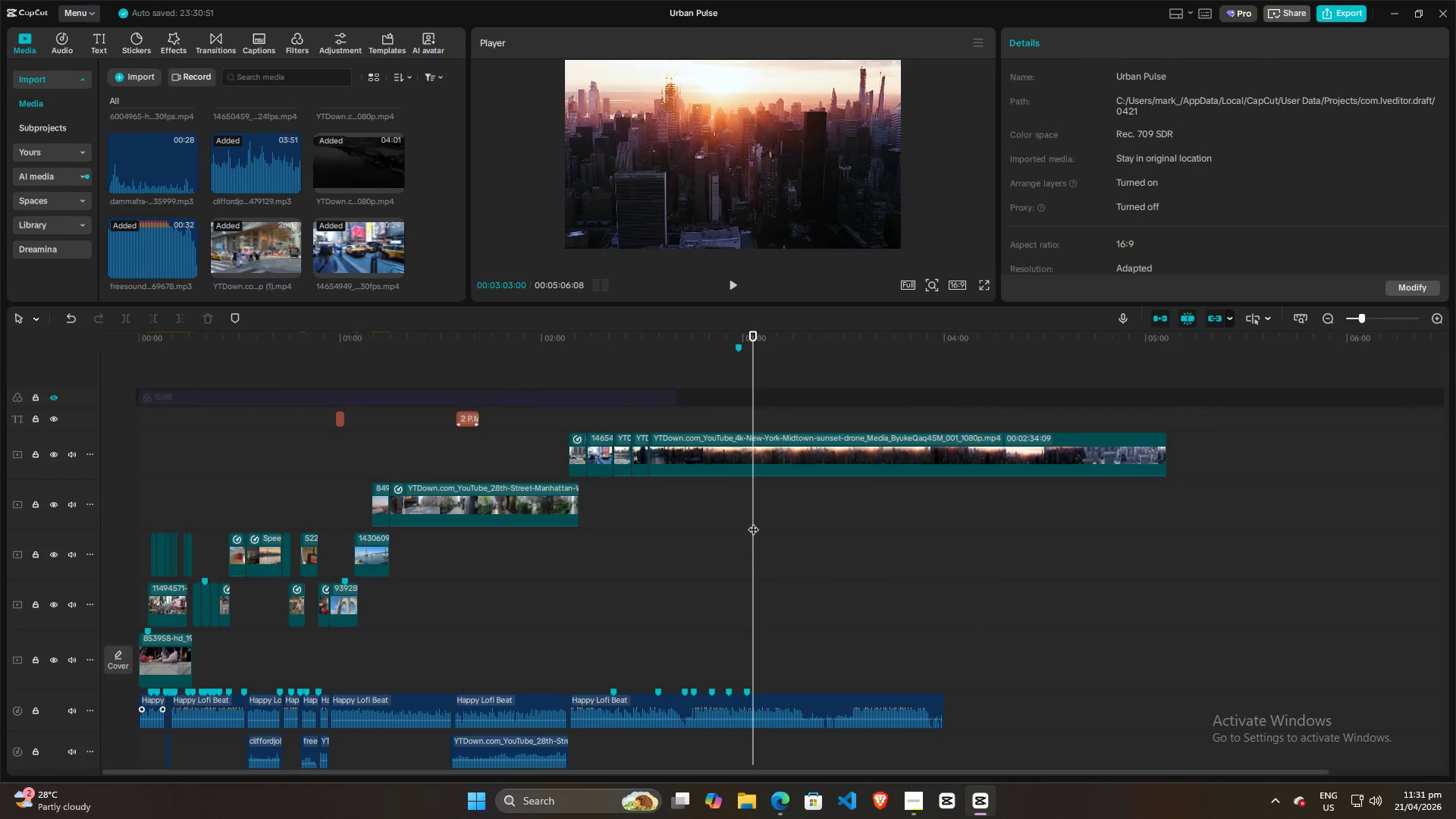 
key(Control+Z)
 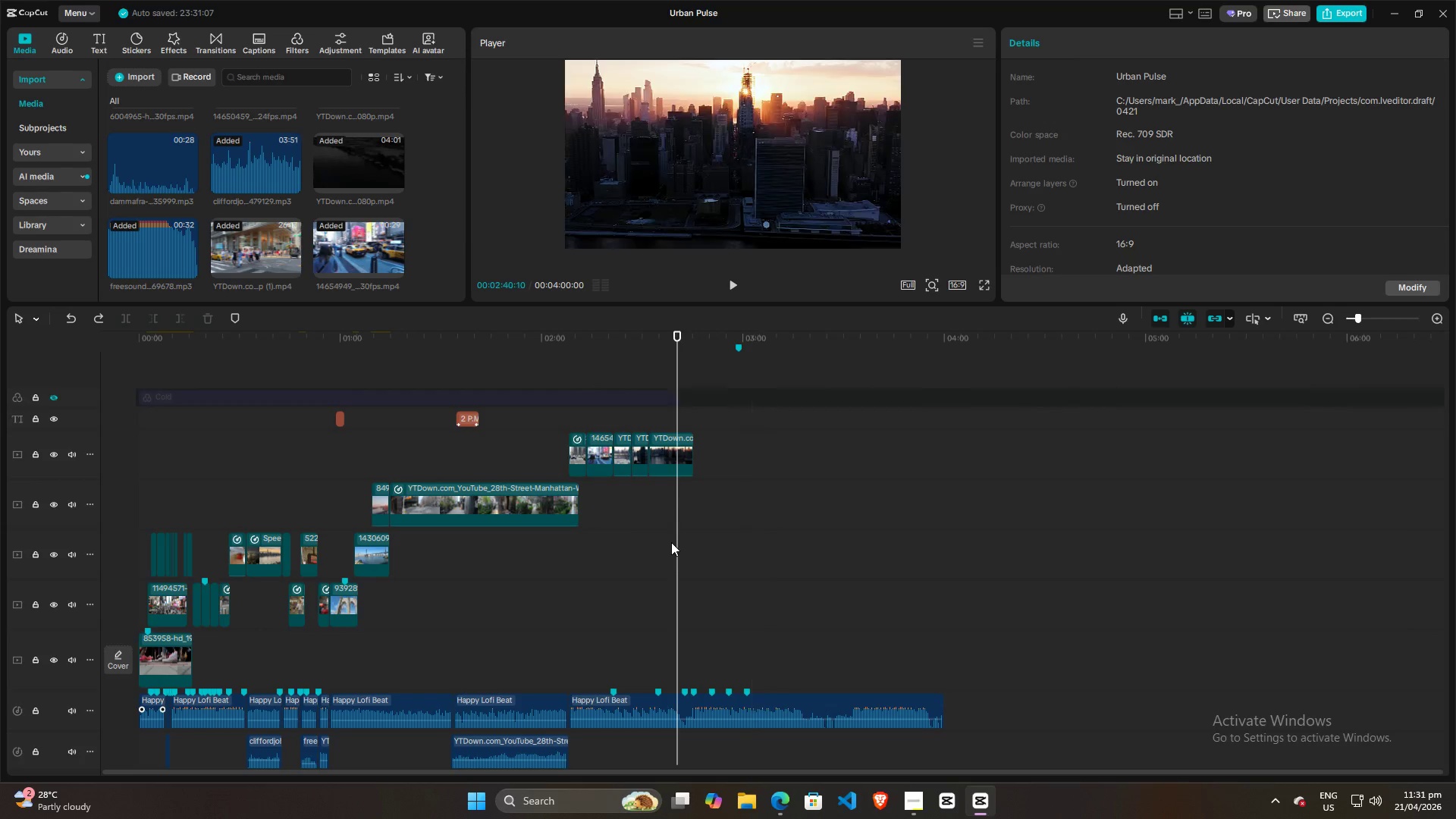 
key(Space)
 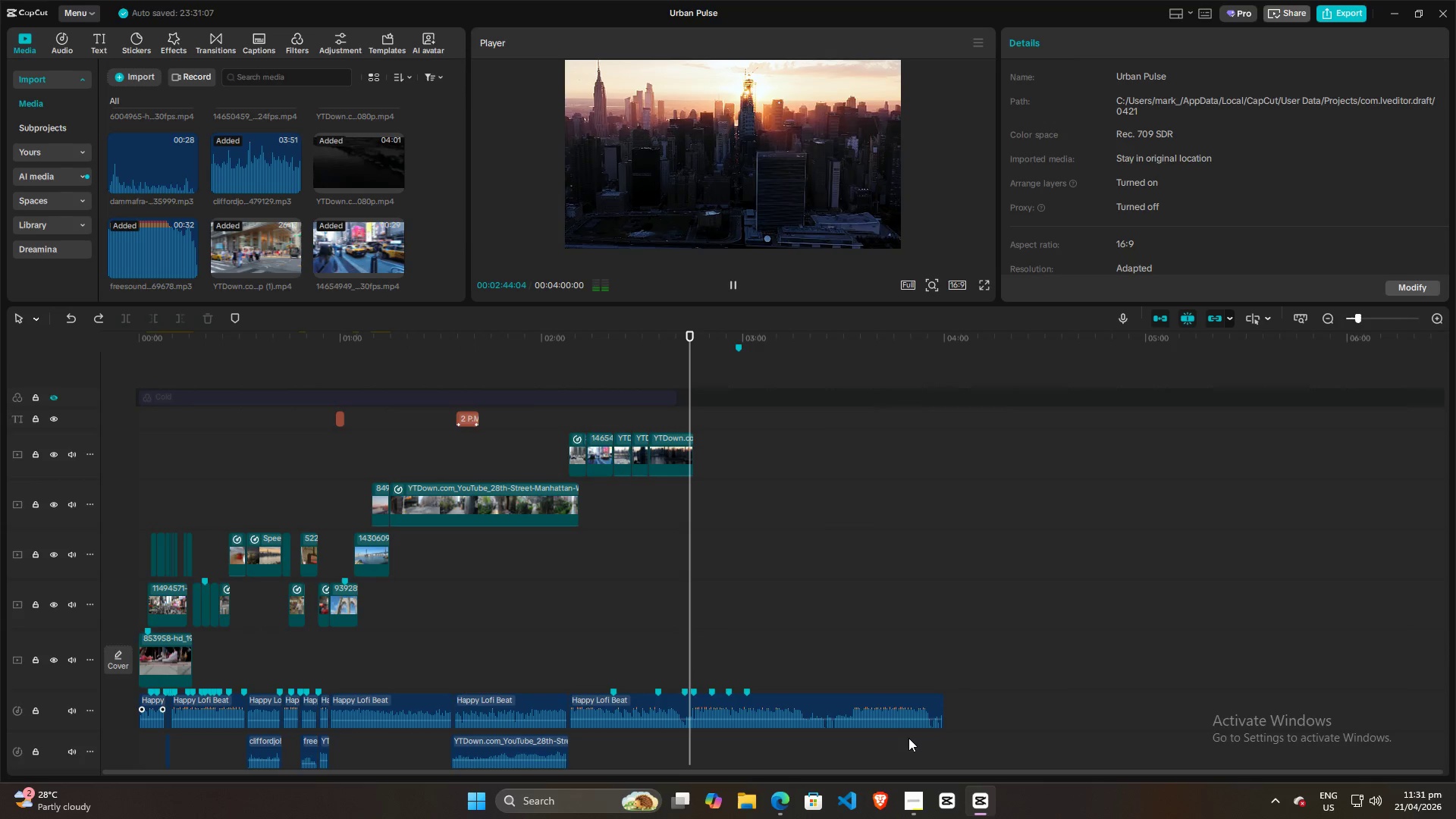 
wait(5.06)
 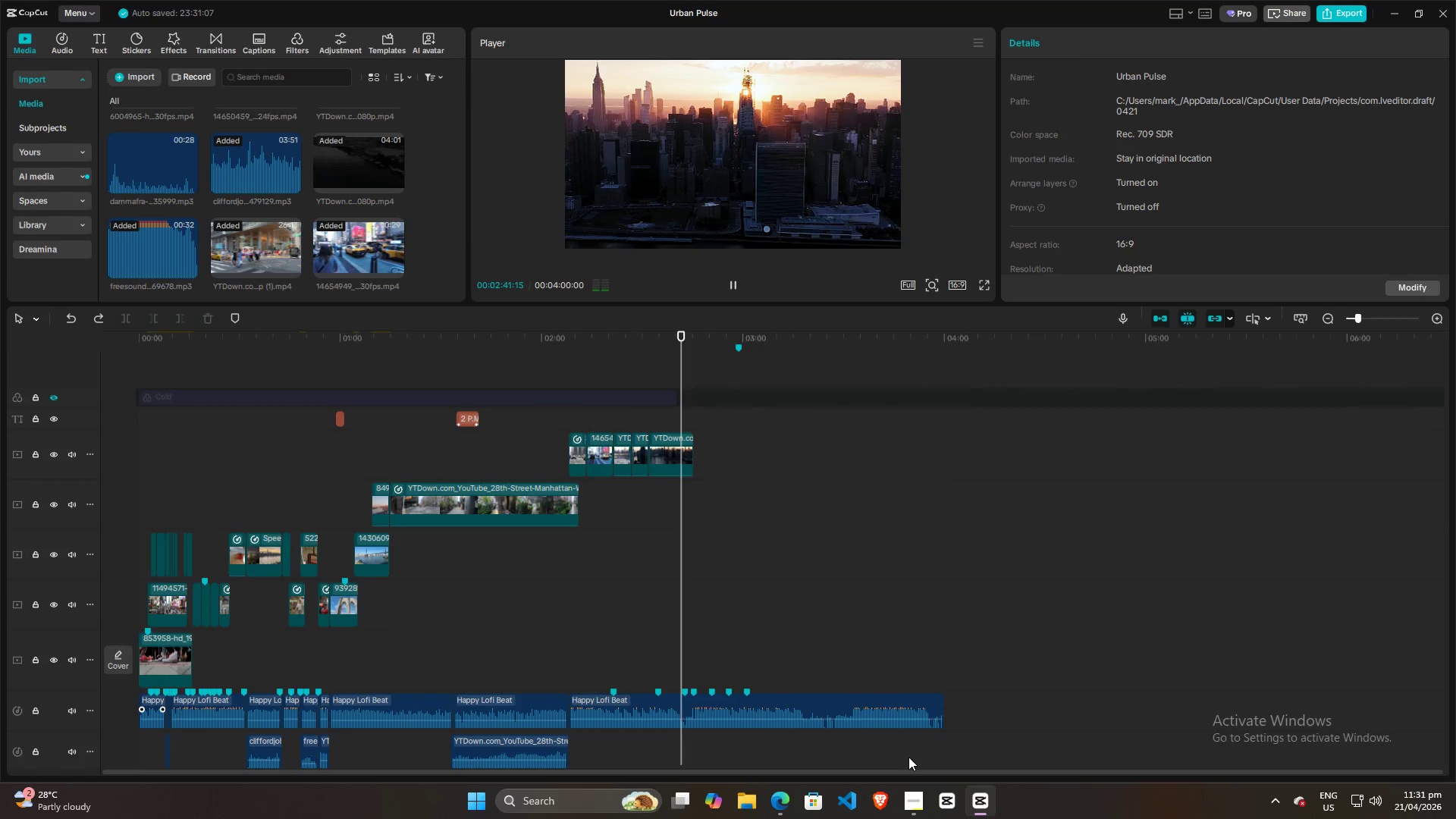 
key(Space)
 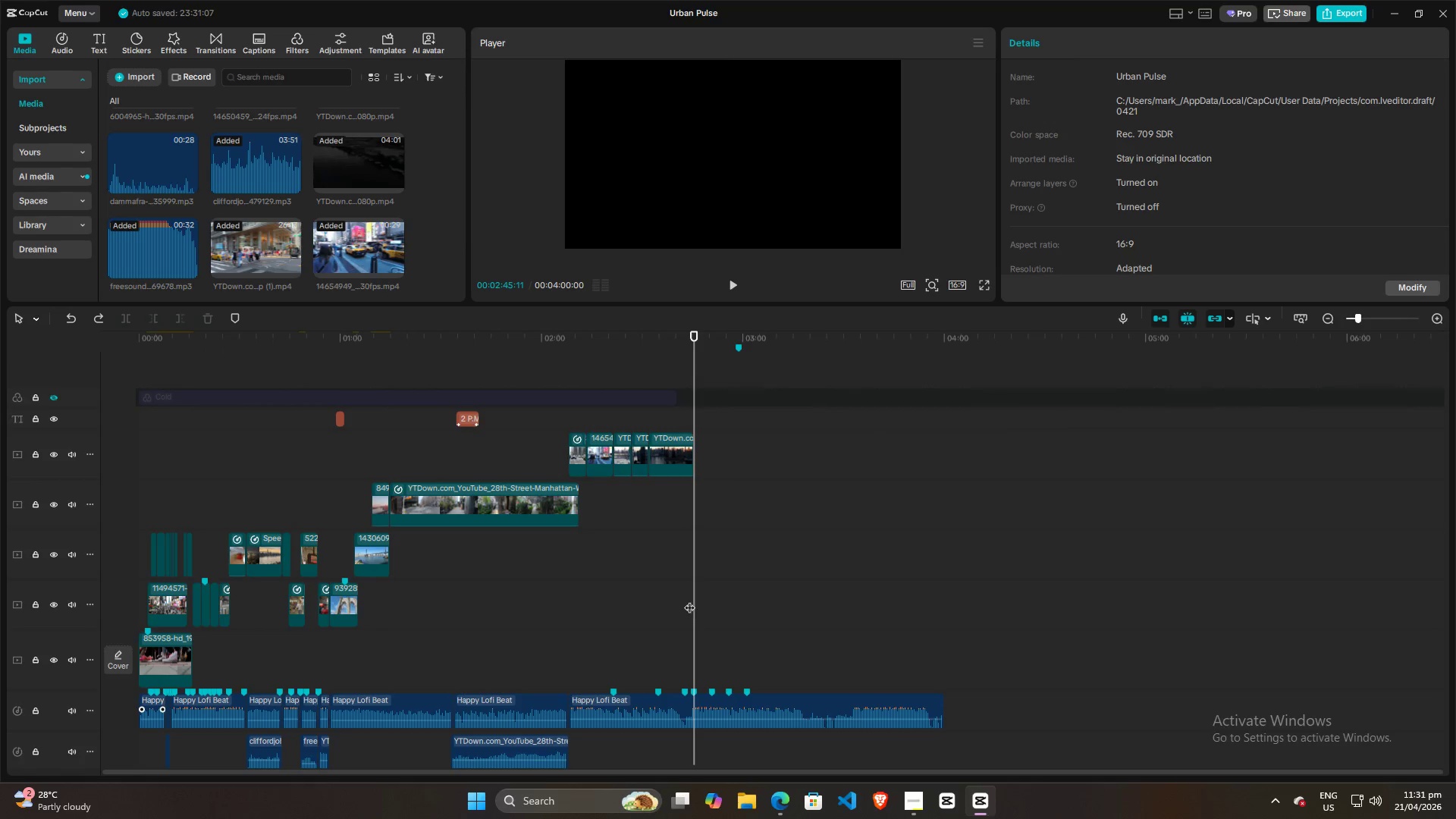 
left_click_drag(start_coordinate=[693, 598], to_coordinate=[697, 598])
 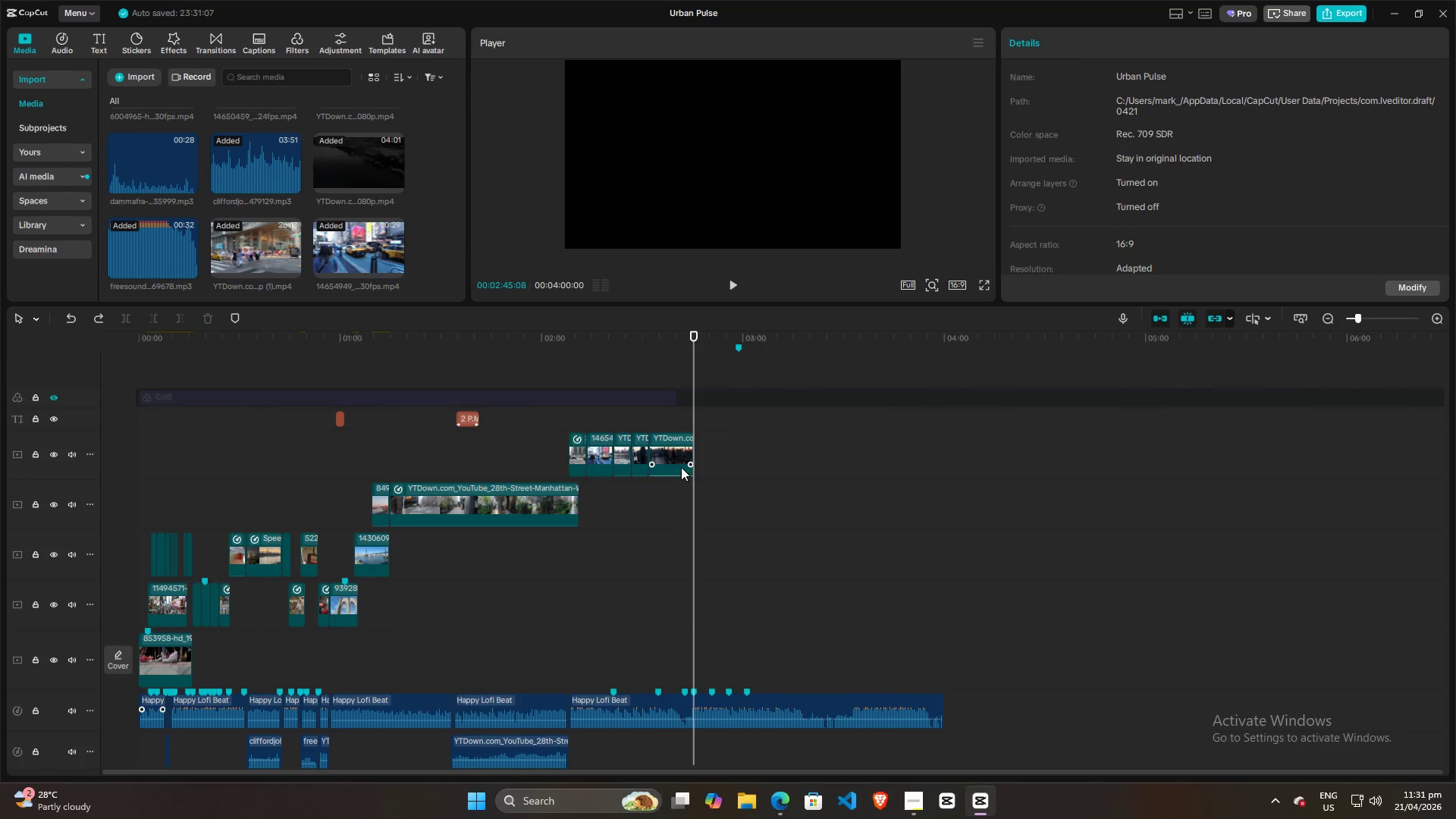 
left_click([678, 451])
 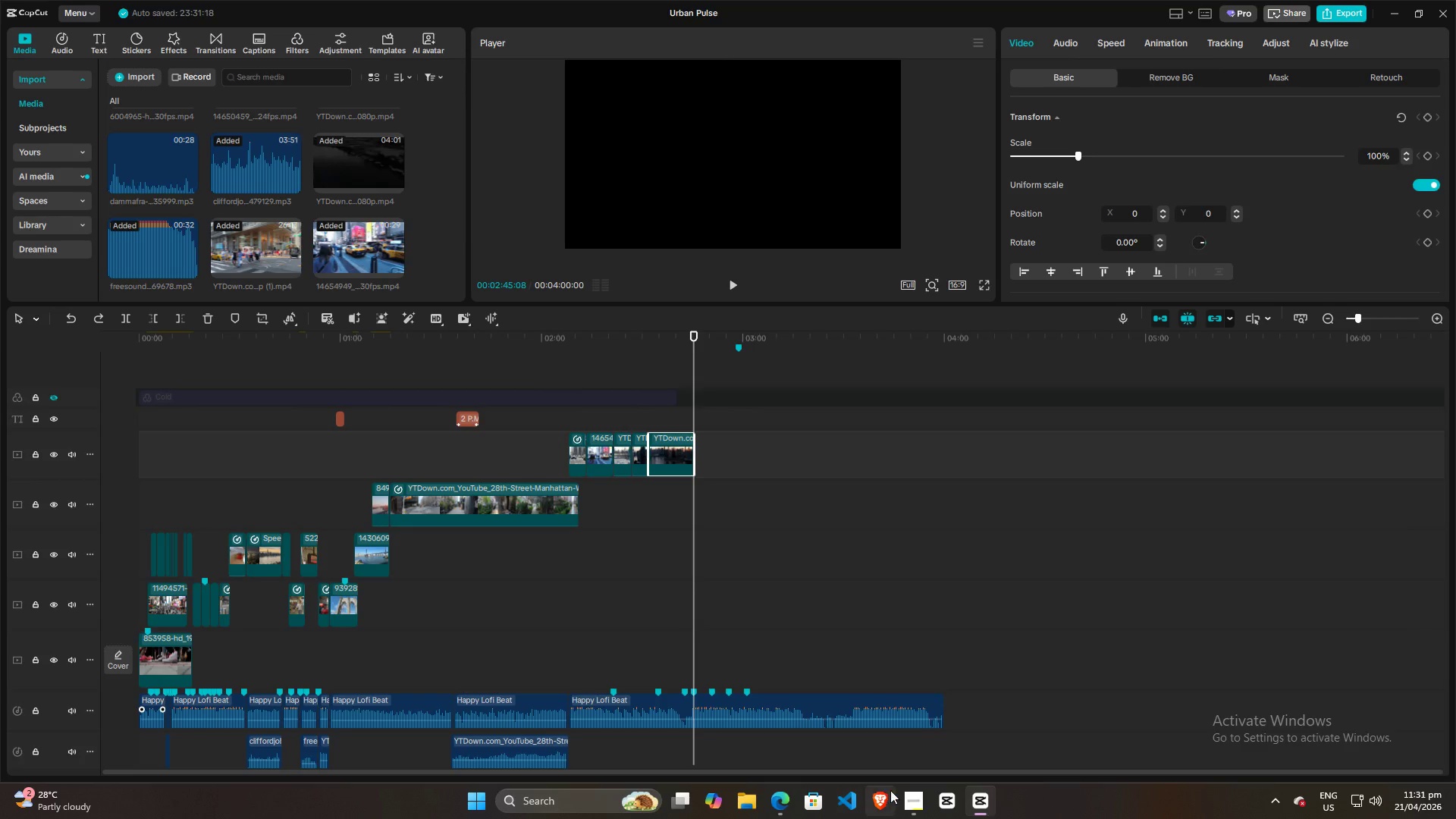 
left_click([774, 799])
 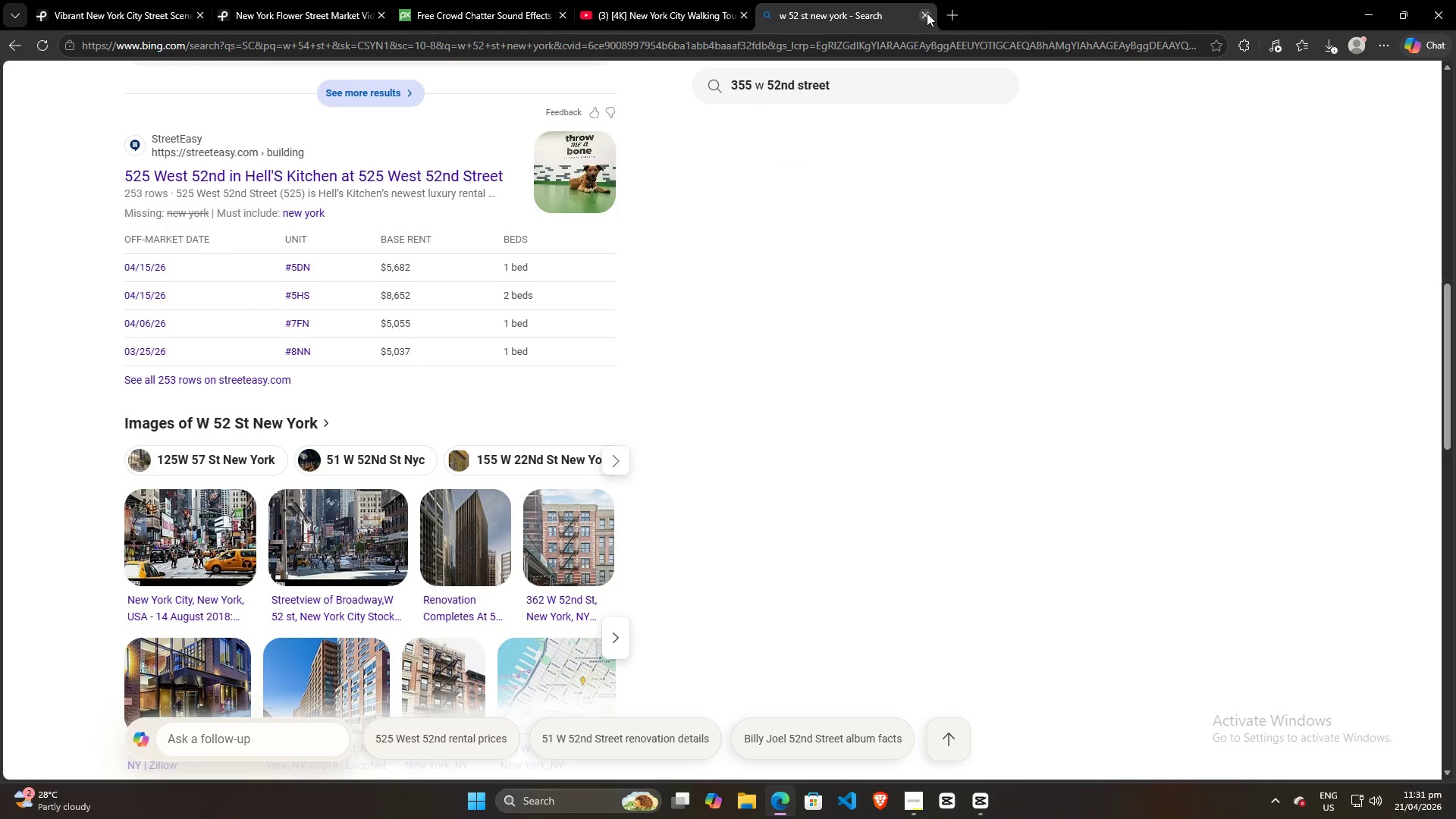 
left_click([928, 14])
 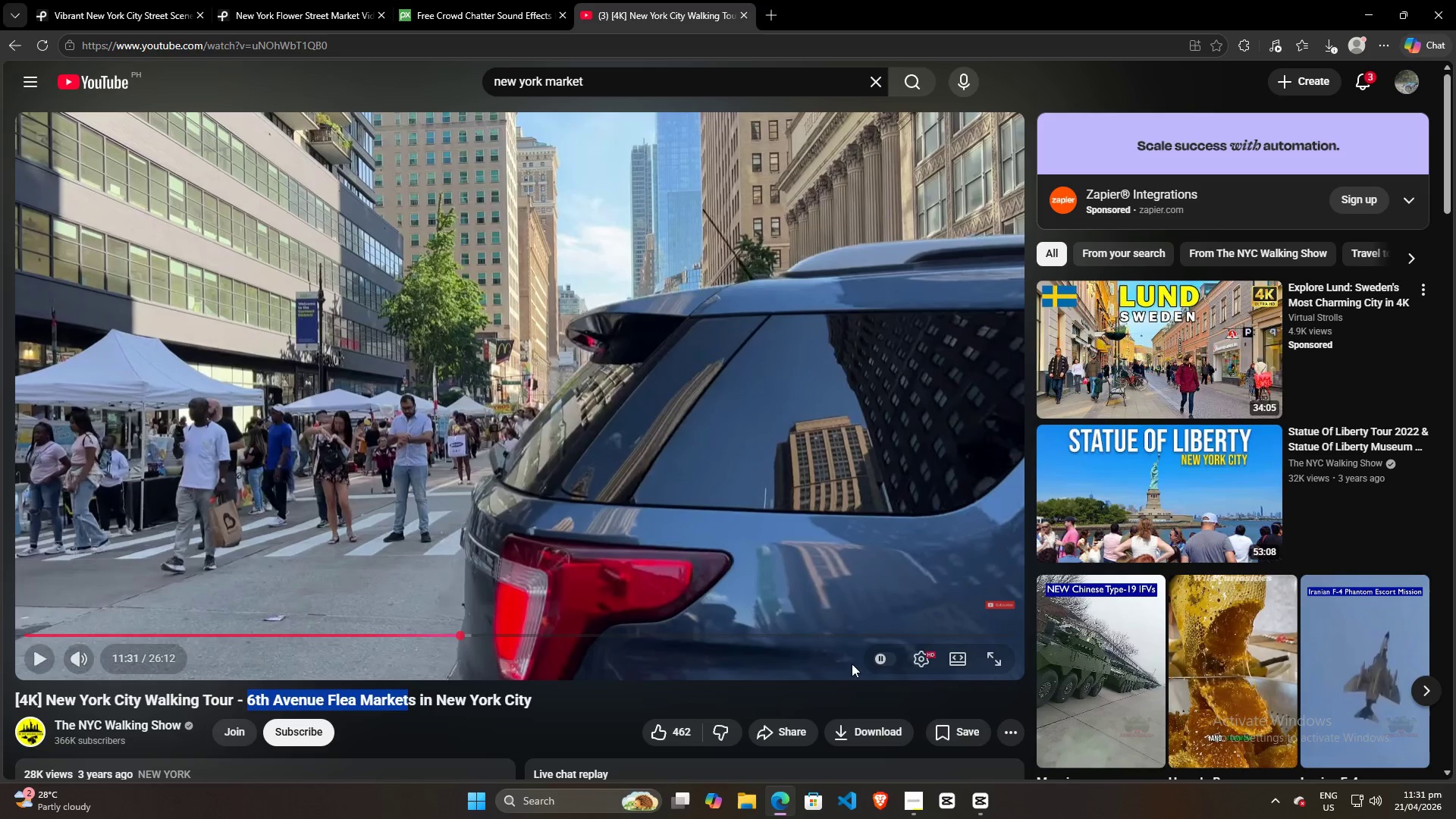 
left_click([129, 0])
 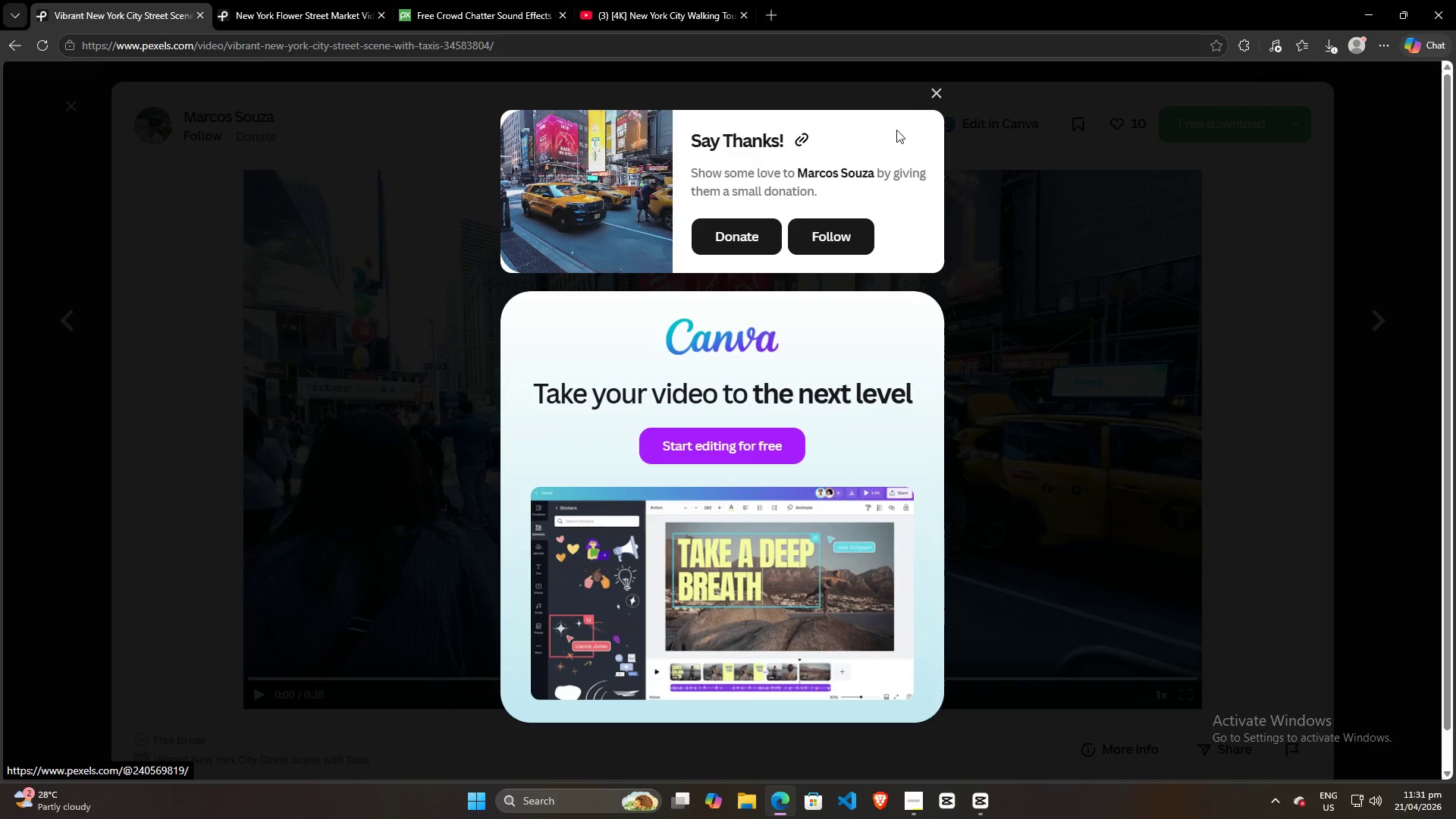 
left_click([934, 92])
 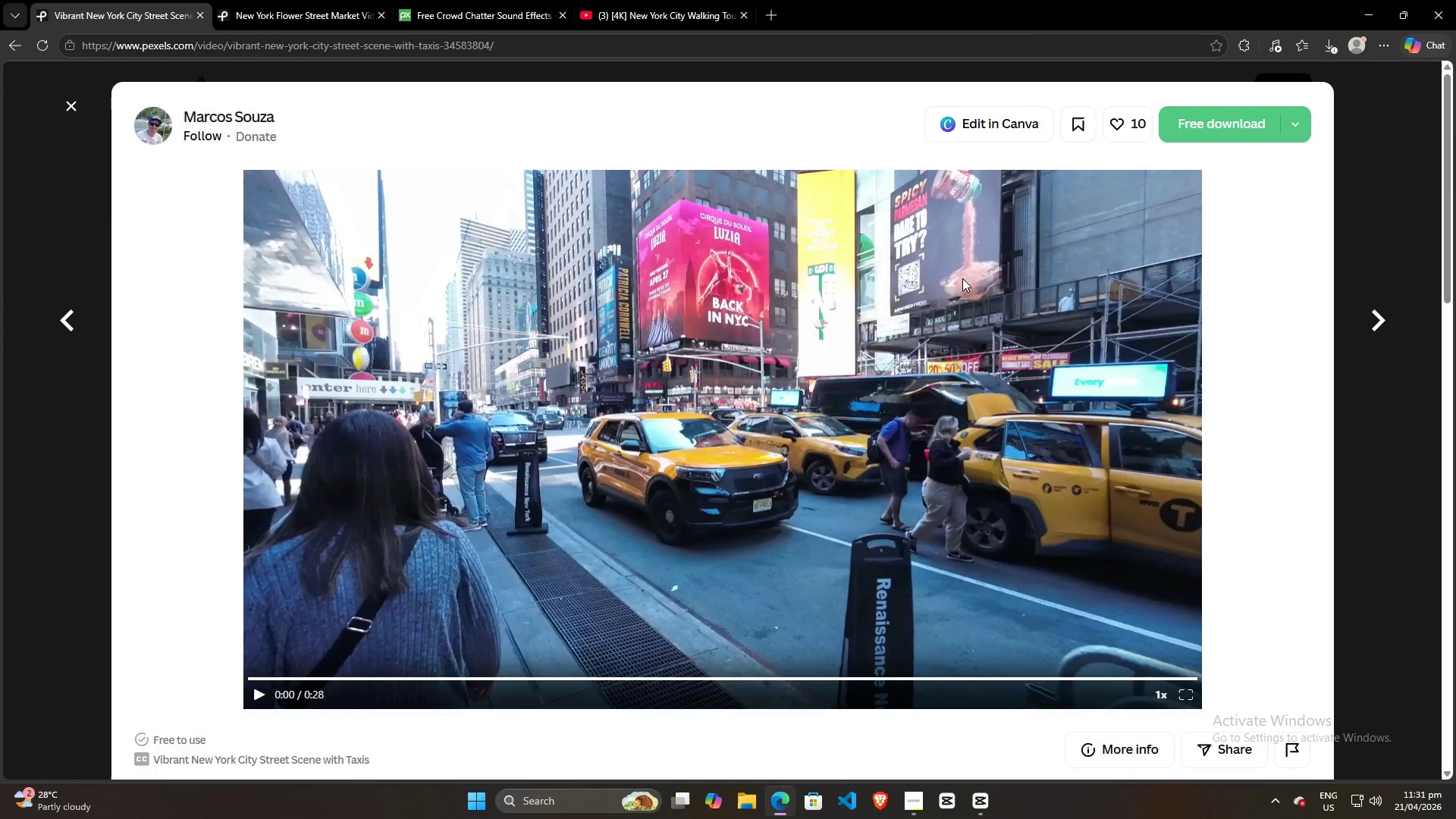 
scroll: coordinate [926, 581], scroll_direction: down, amount: 20.0
 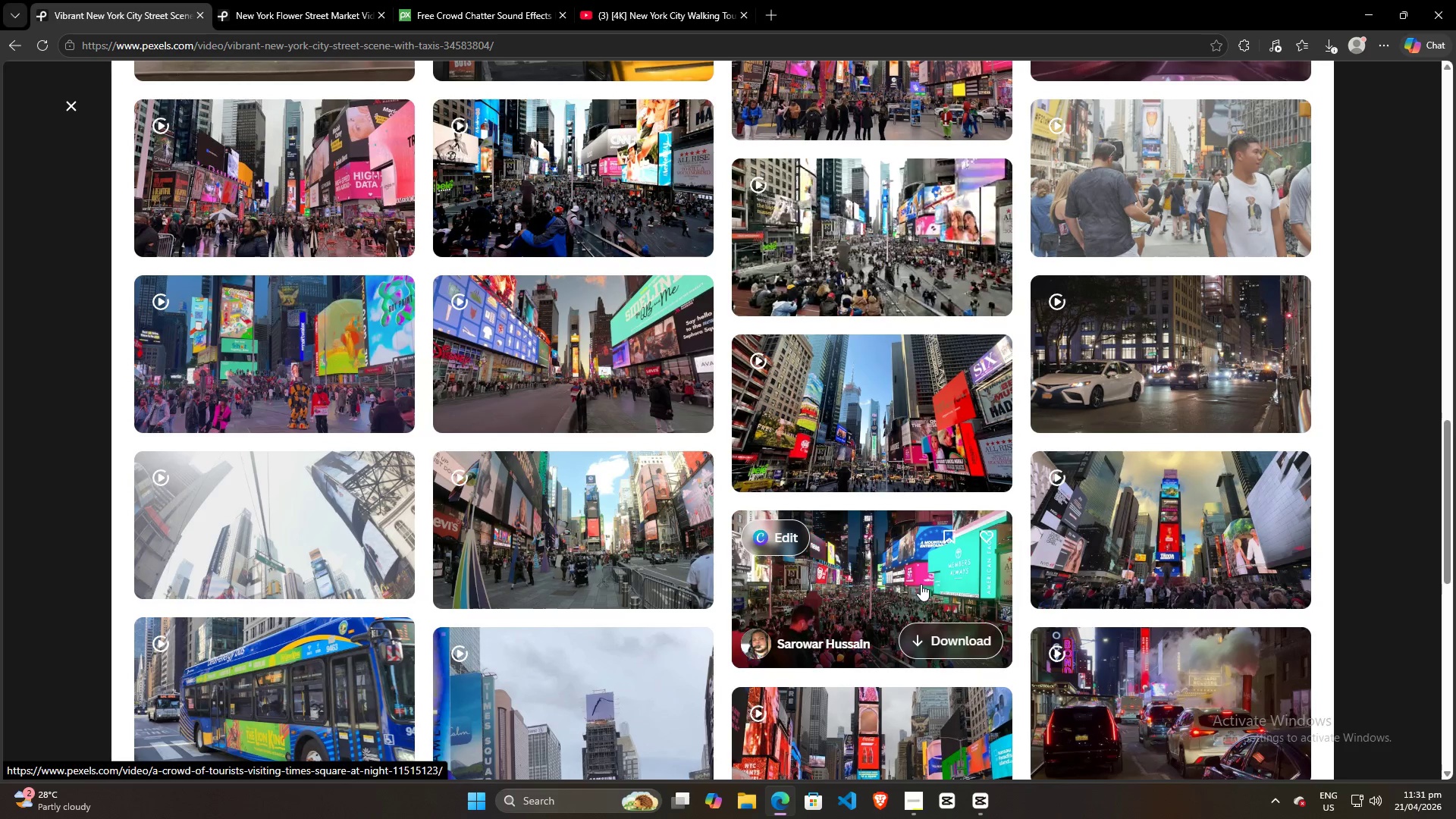 
wait(5.99)
 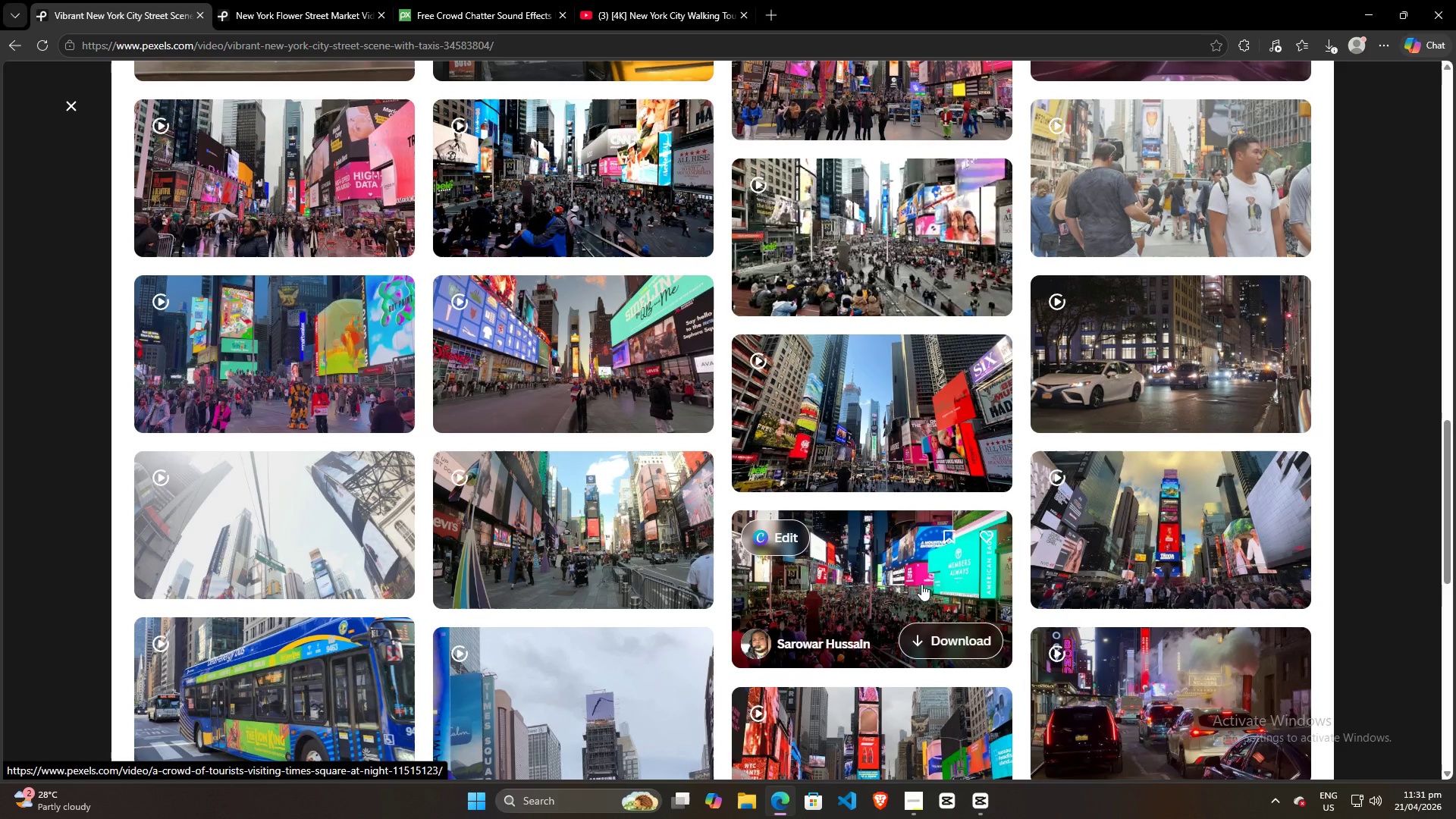 
scroll: coordinate [921, 584], scroll_direction: down, amount: 2.0
 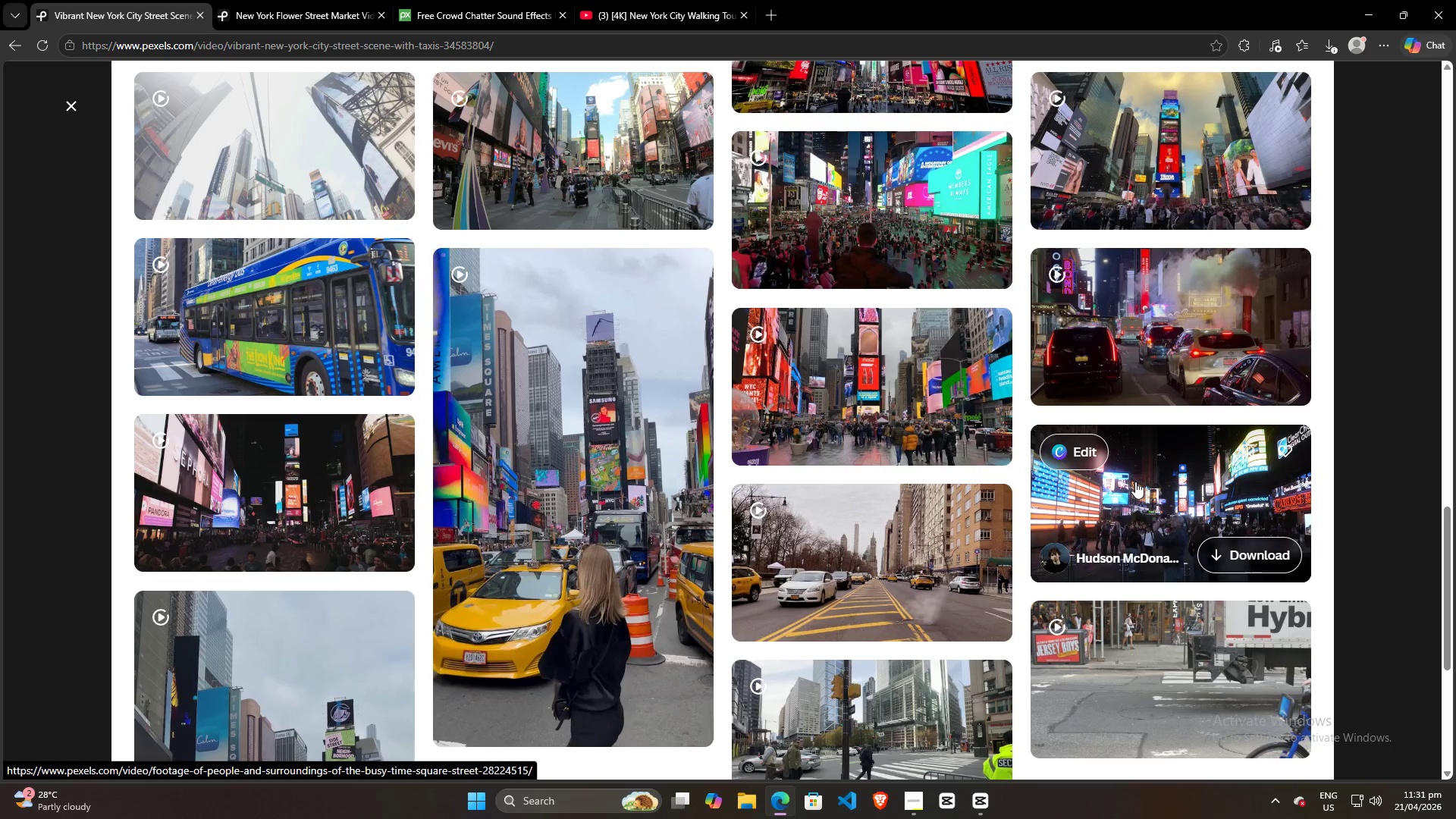 
wait(9.47)
 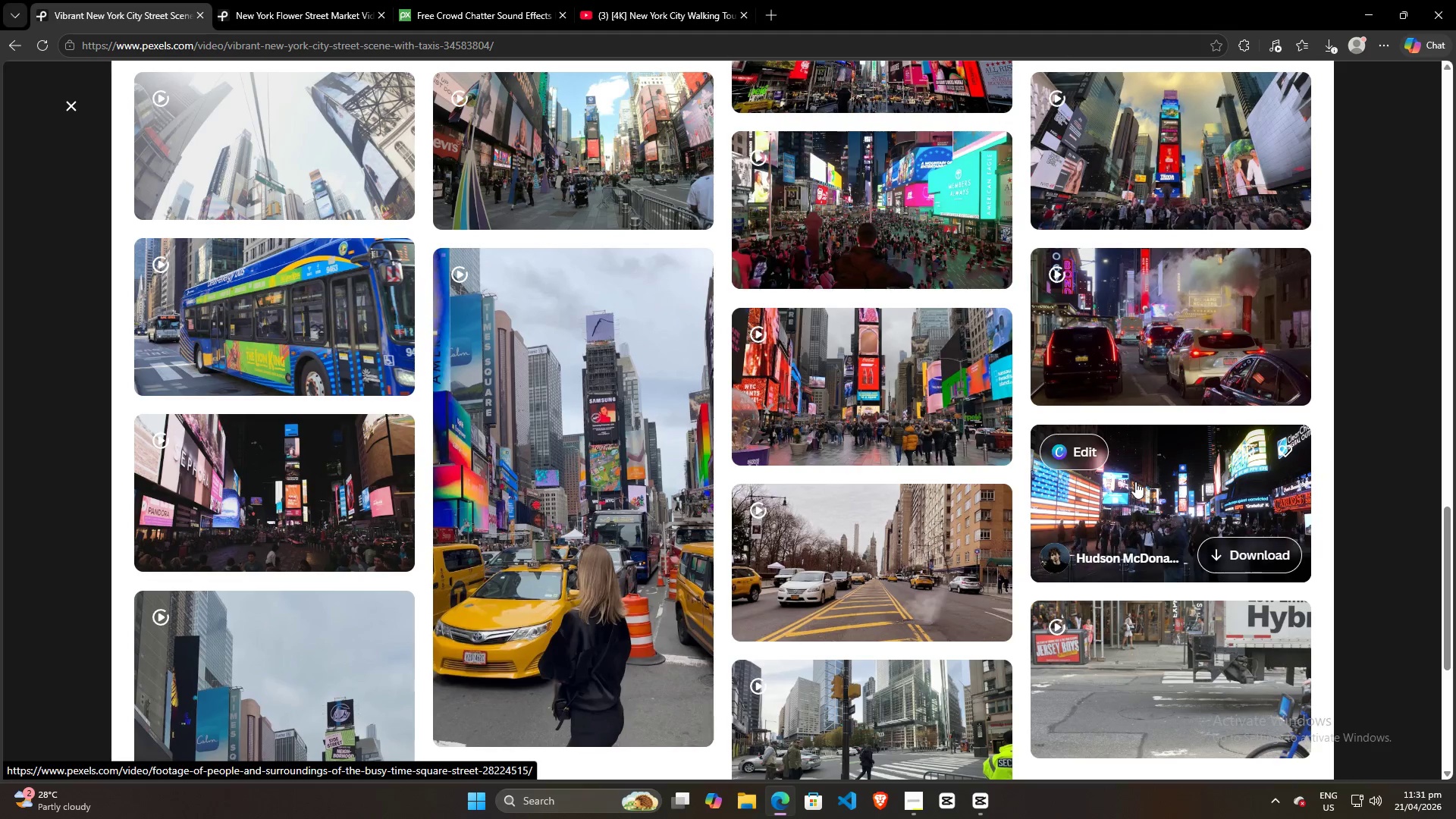 
scroll: coordinate [322, 456], scroll_direction: down, amount: 4.0
 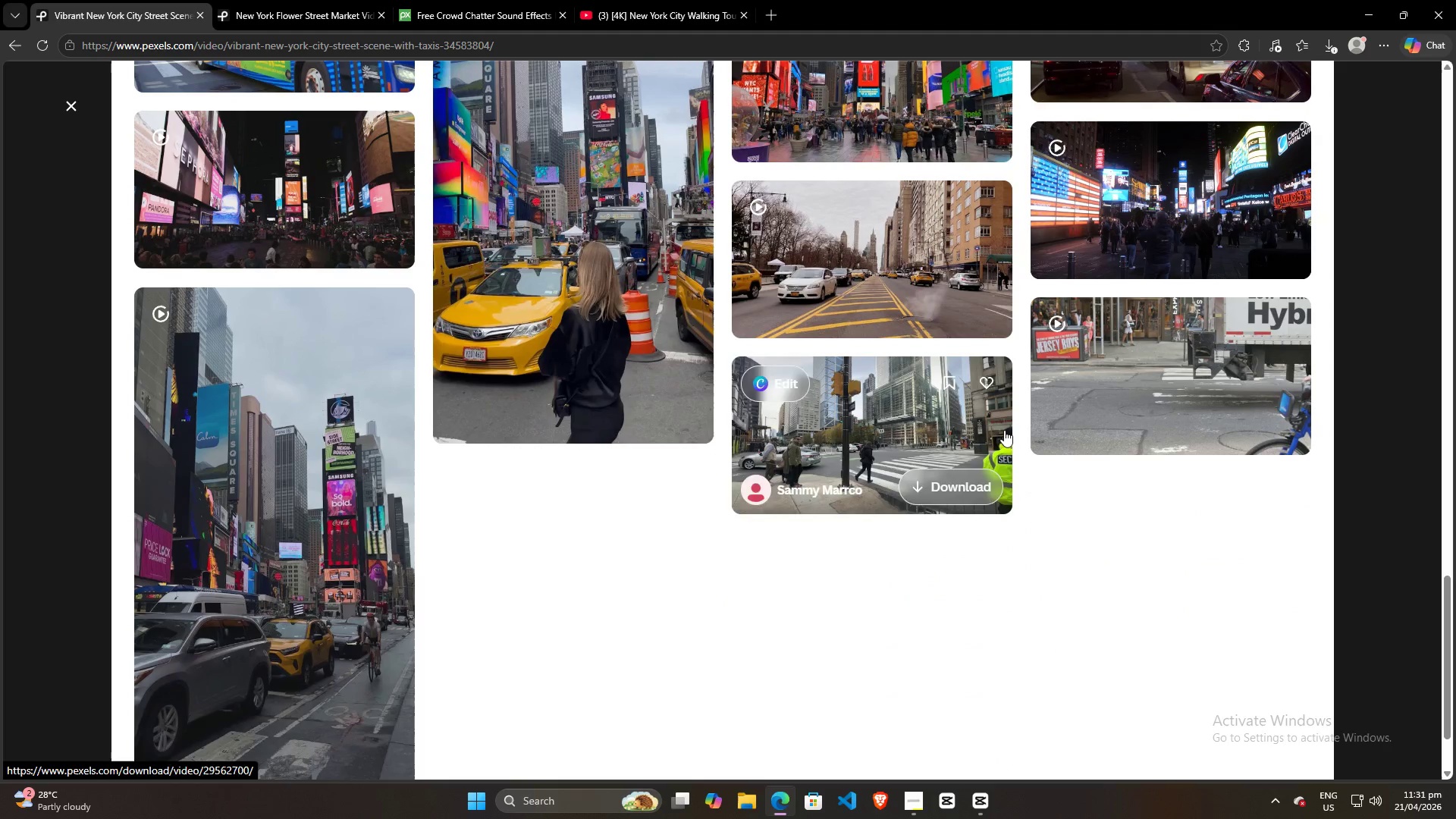 
left_click([1157, 215])
 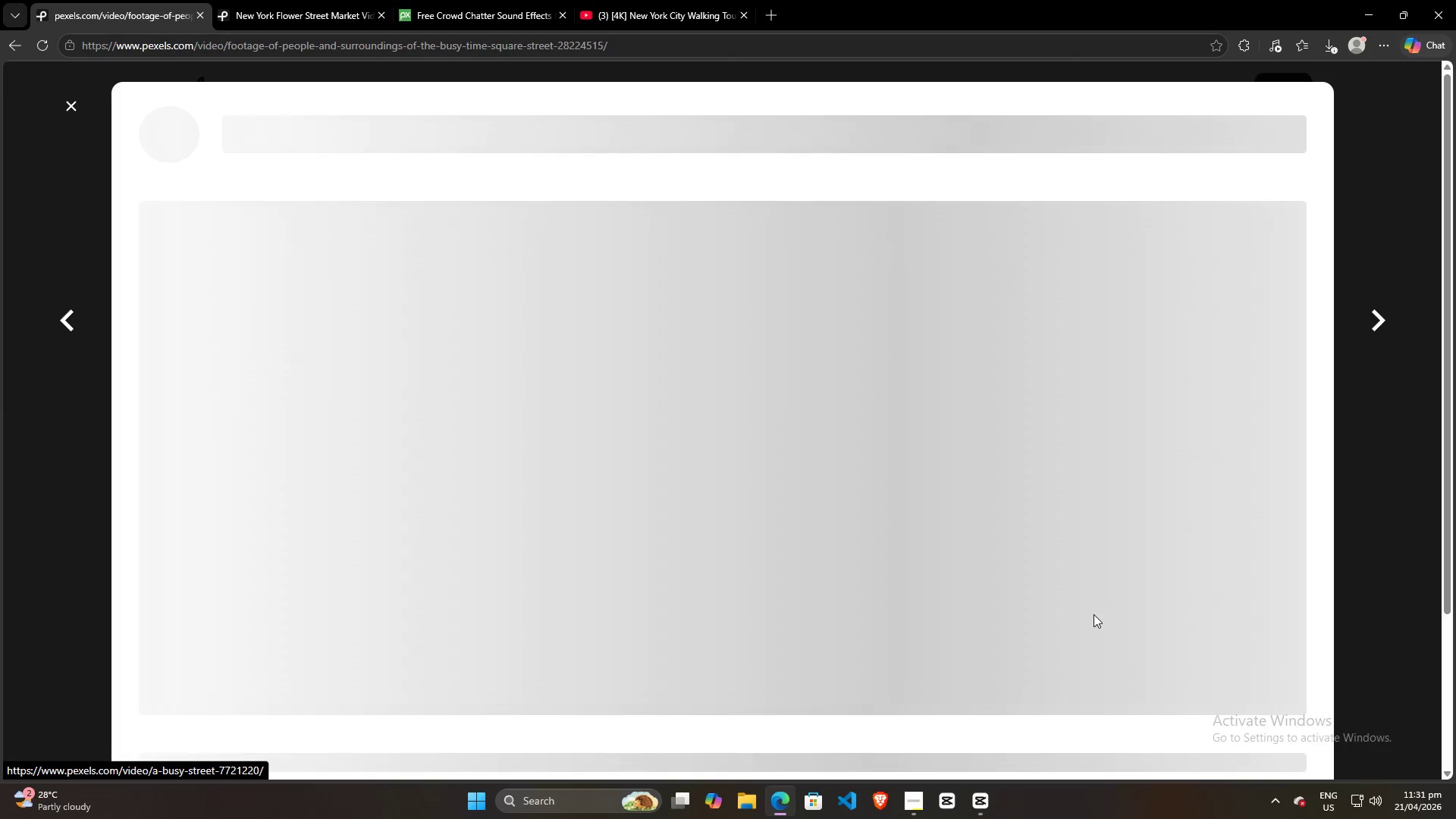 
scroll: coordinate [930, 592], scroll_direction: down, amount: 7.0
 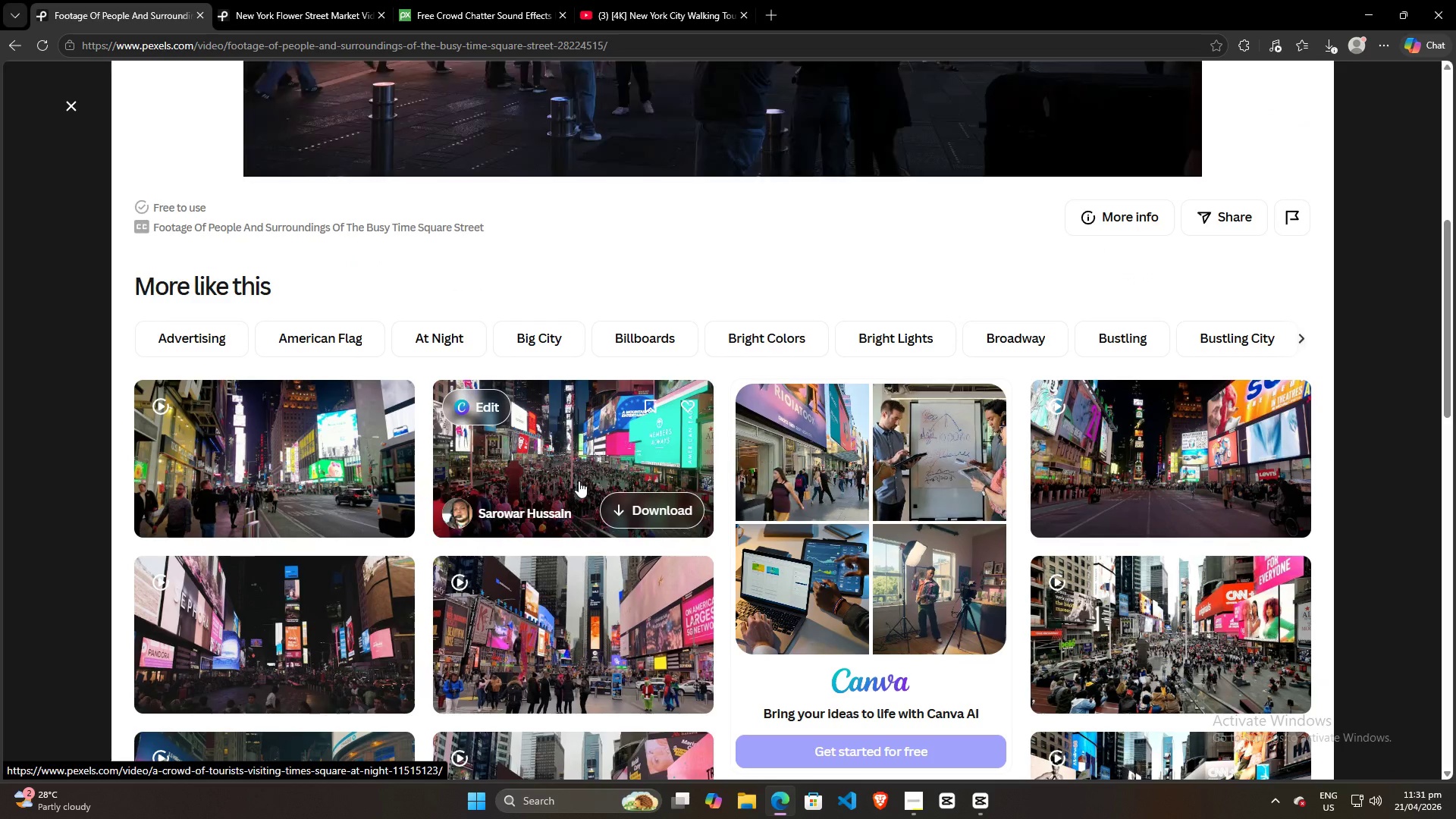 
scroll: coordinate [574, 490], scroll_direction: up, amount: 5.0
 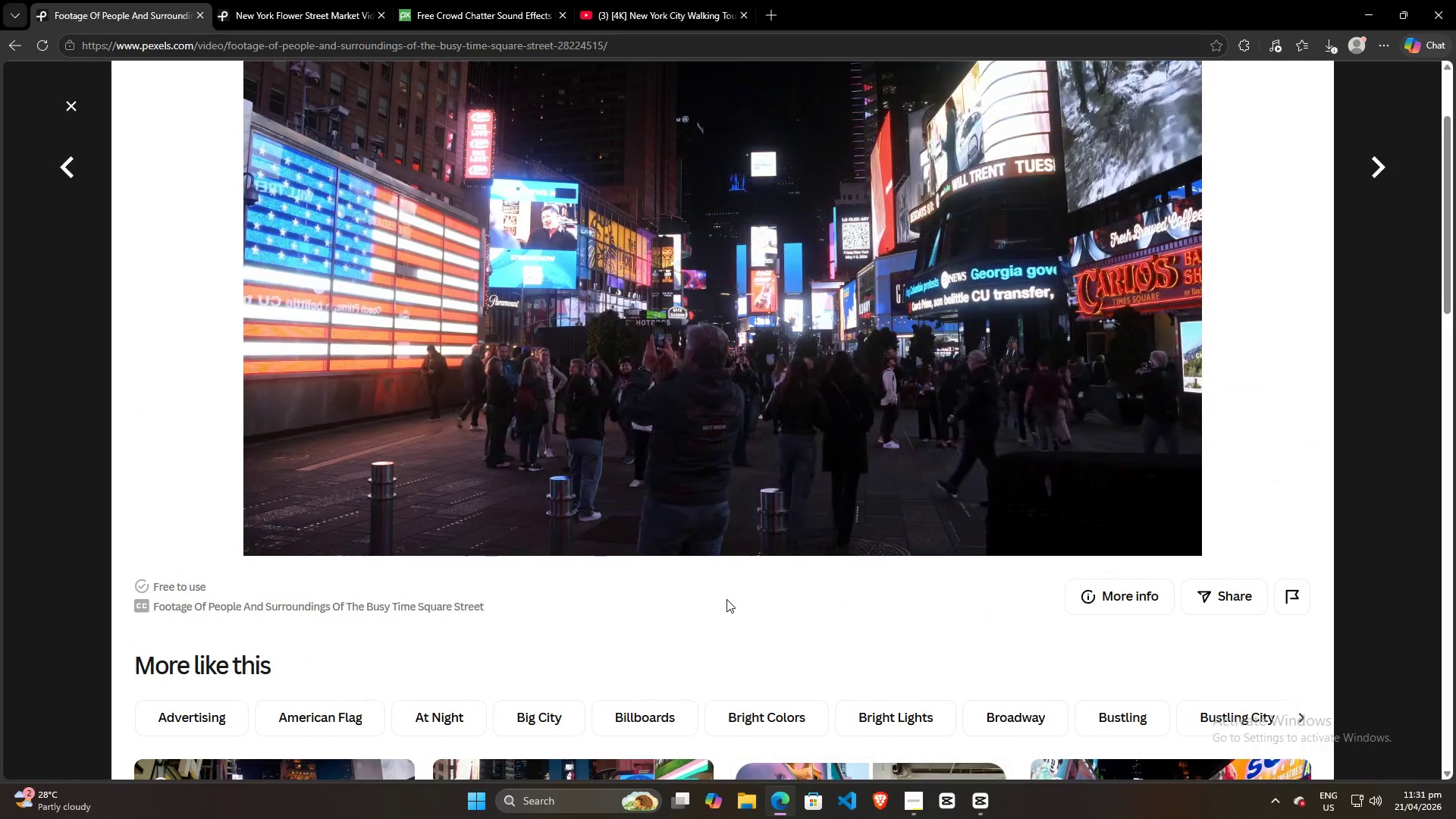 
wait(8.12)
 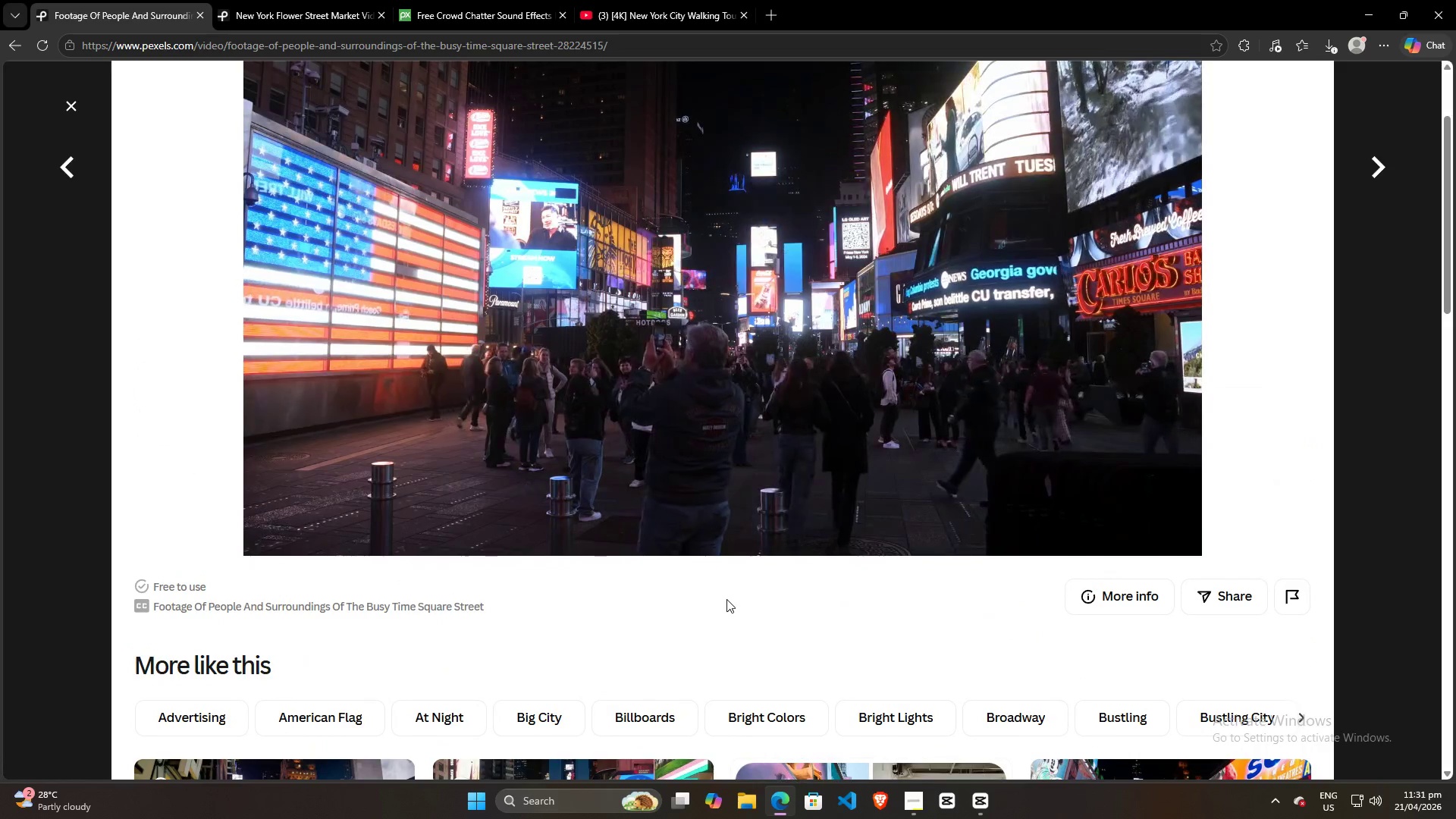 
scroll: coordinate [883, 588], scroll_direction: up, amount: 2.0
 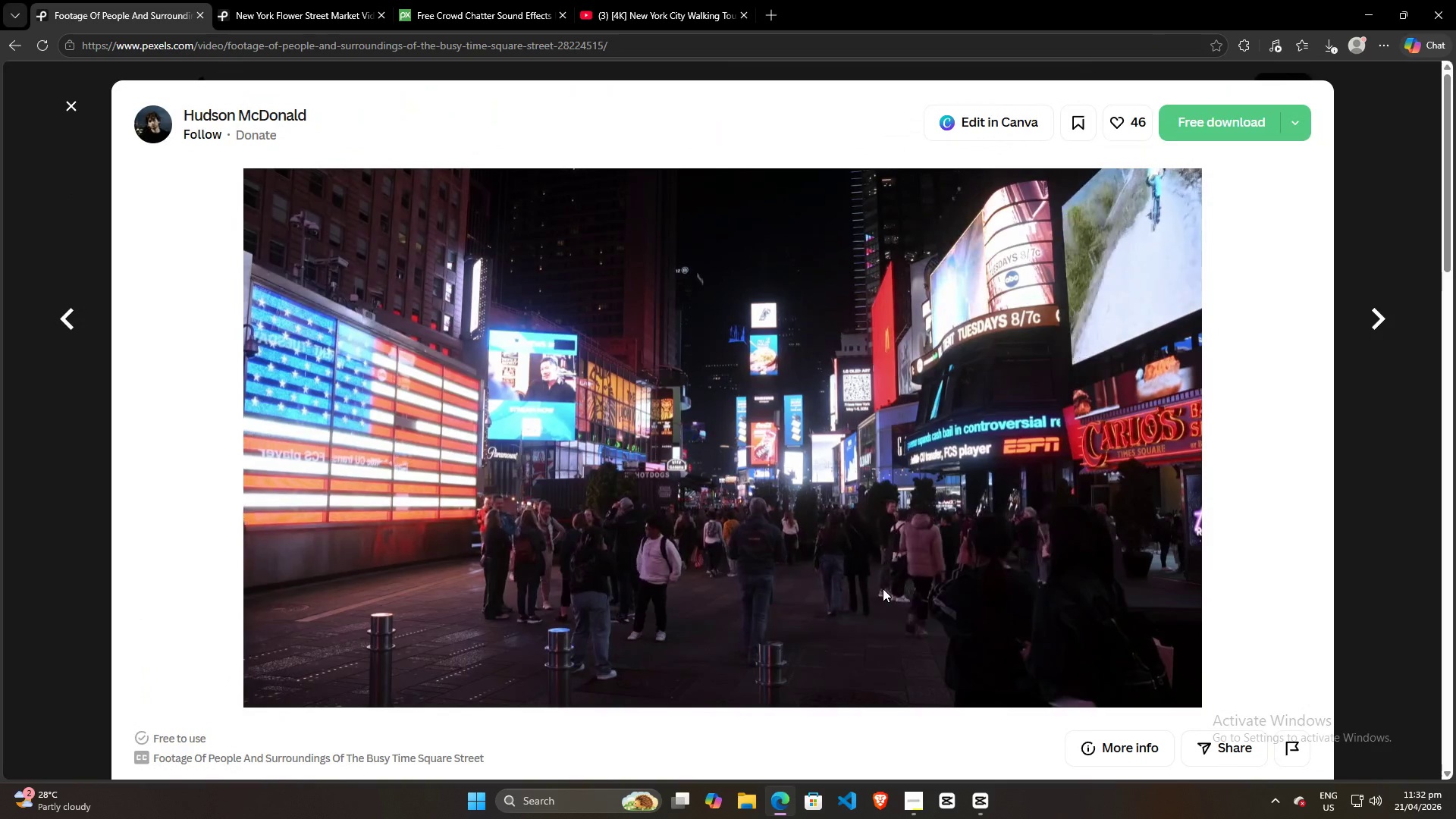 
scroll: coordinate [450, 485], scroll_direction: down, amount: 37.0
 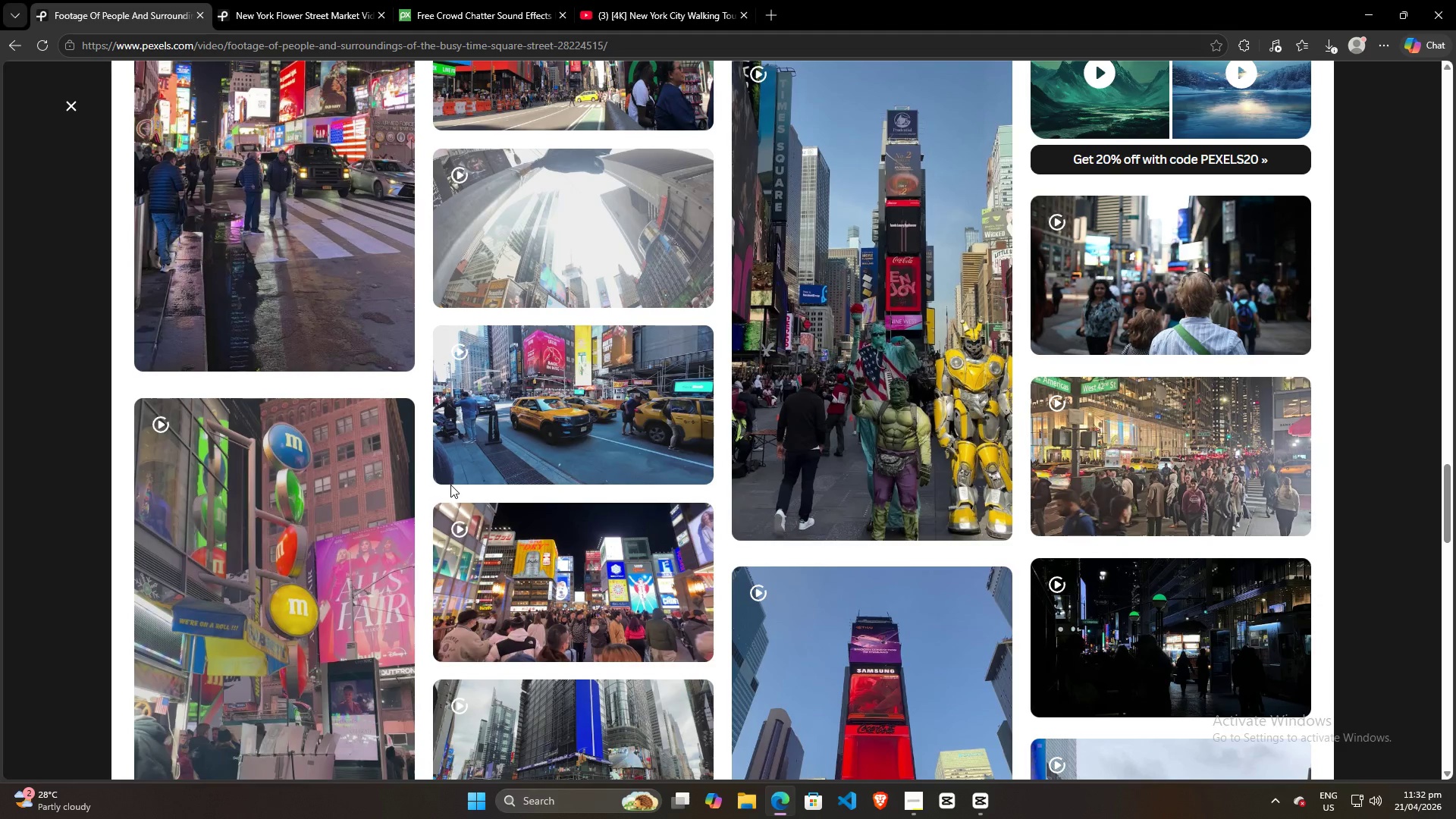 
scroll: coordinate [902, 529], scroll_direction: down, amount: 28.0
 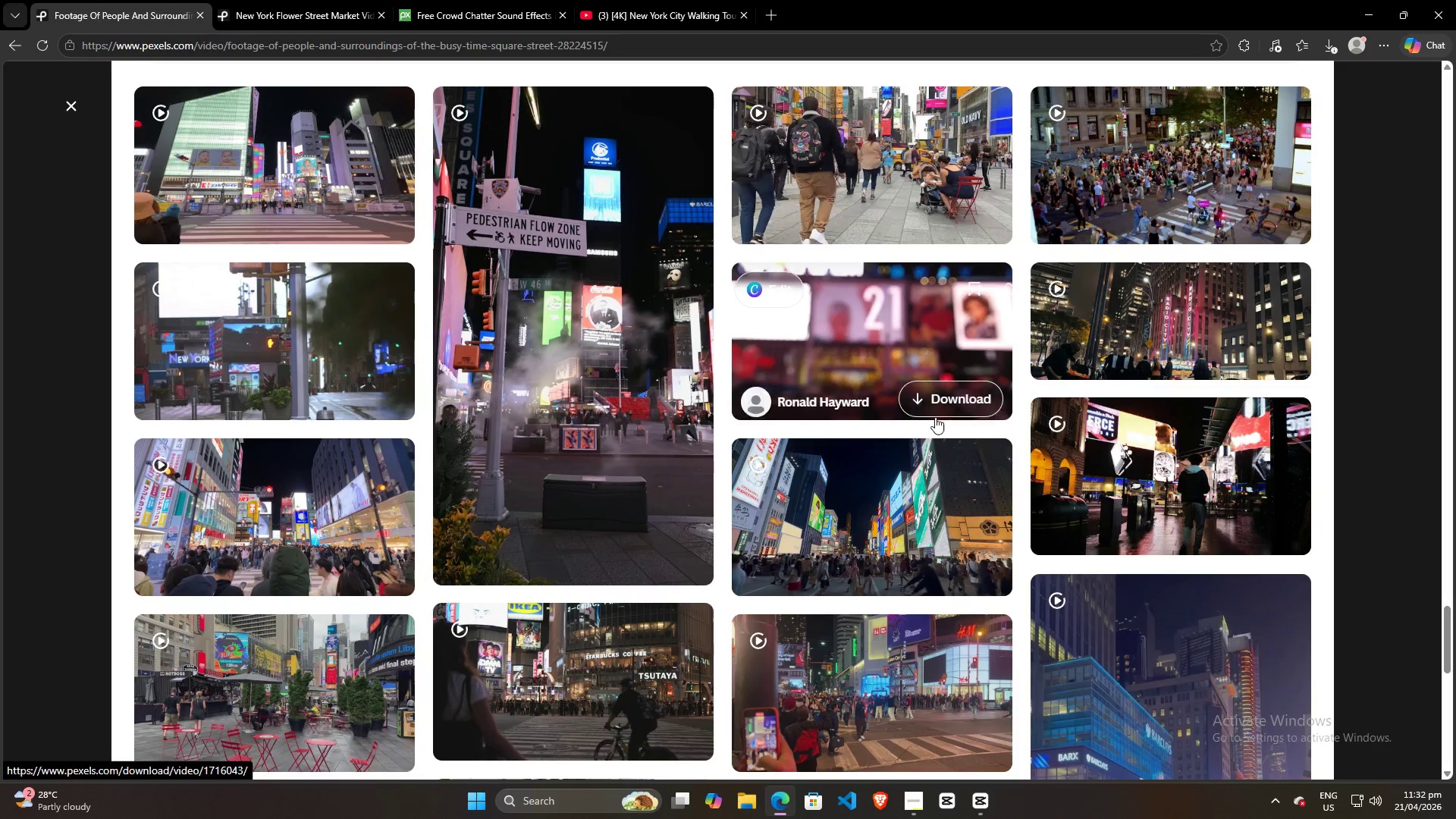 
mouse_move([1255, 477])
 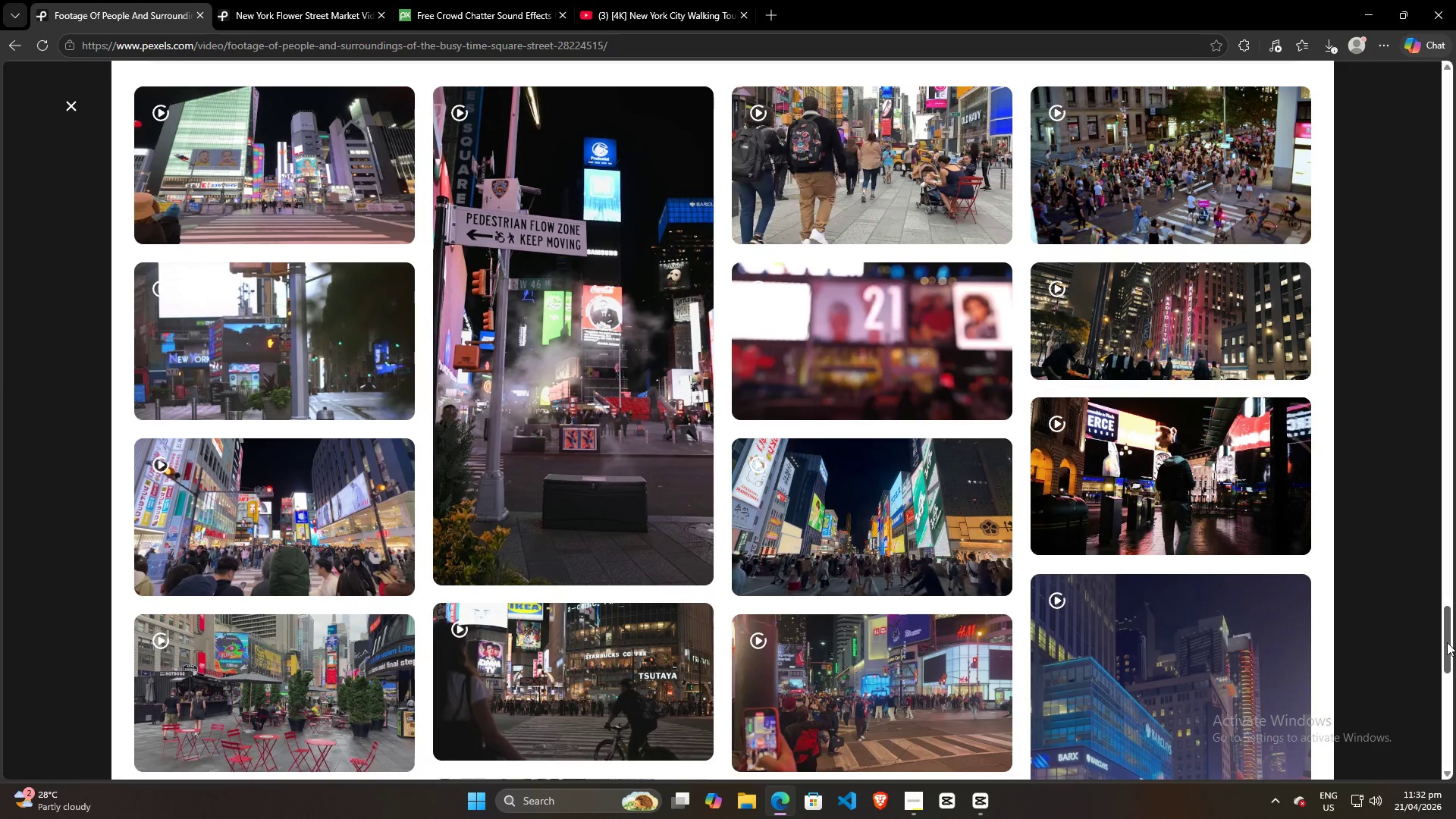 
left_click_drag(start_coordinate=[1447, 642], to_coordinate=[1379, 5])
 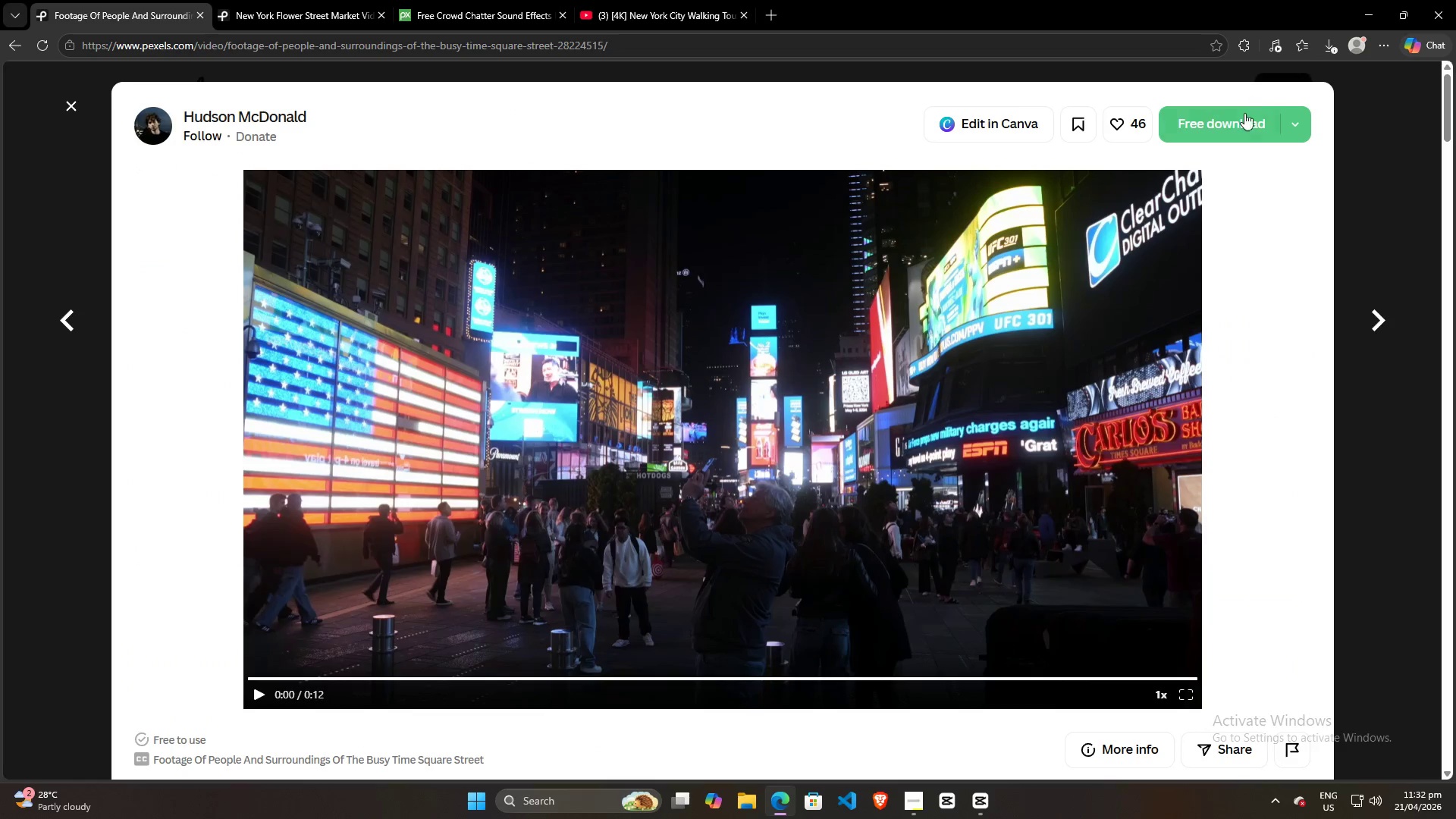 
left_click([1238, 130])
 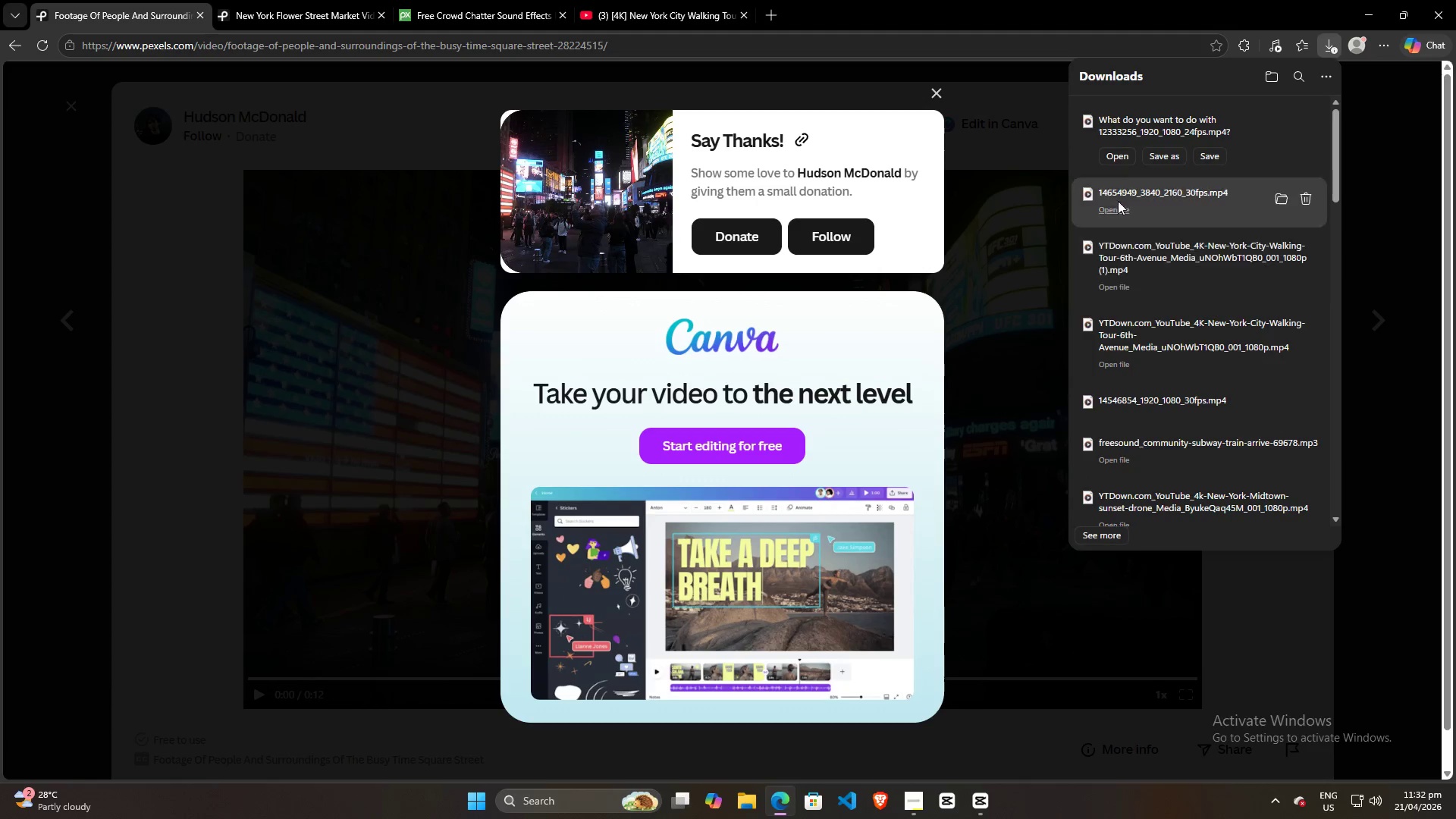 
left_click([1215, 155])
 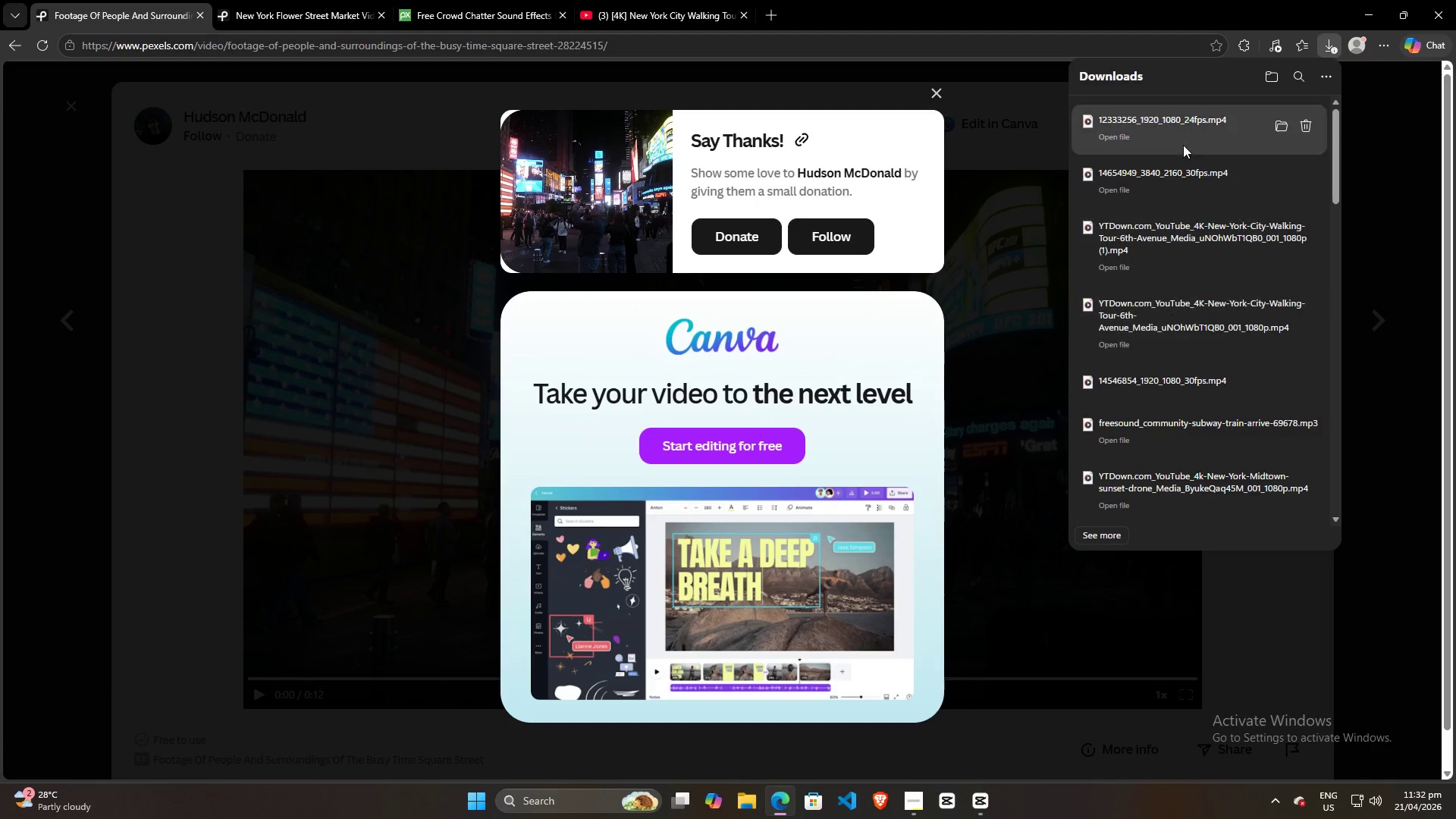 
left_click_drag(start_coordinate=[1178, 124], to_coordinate=[437, 255])
 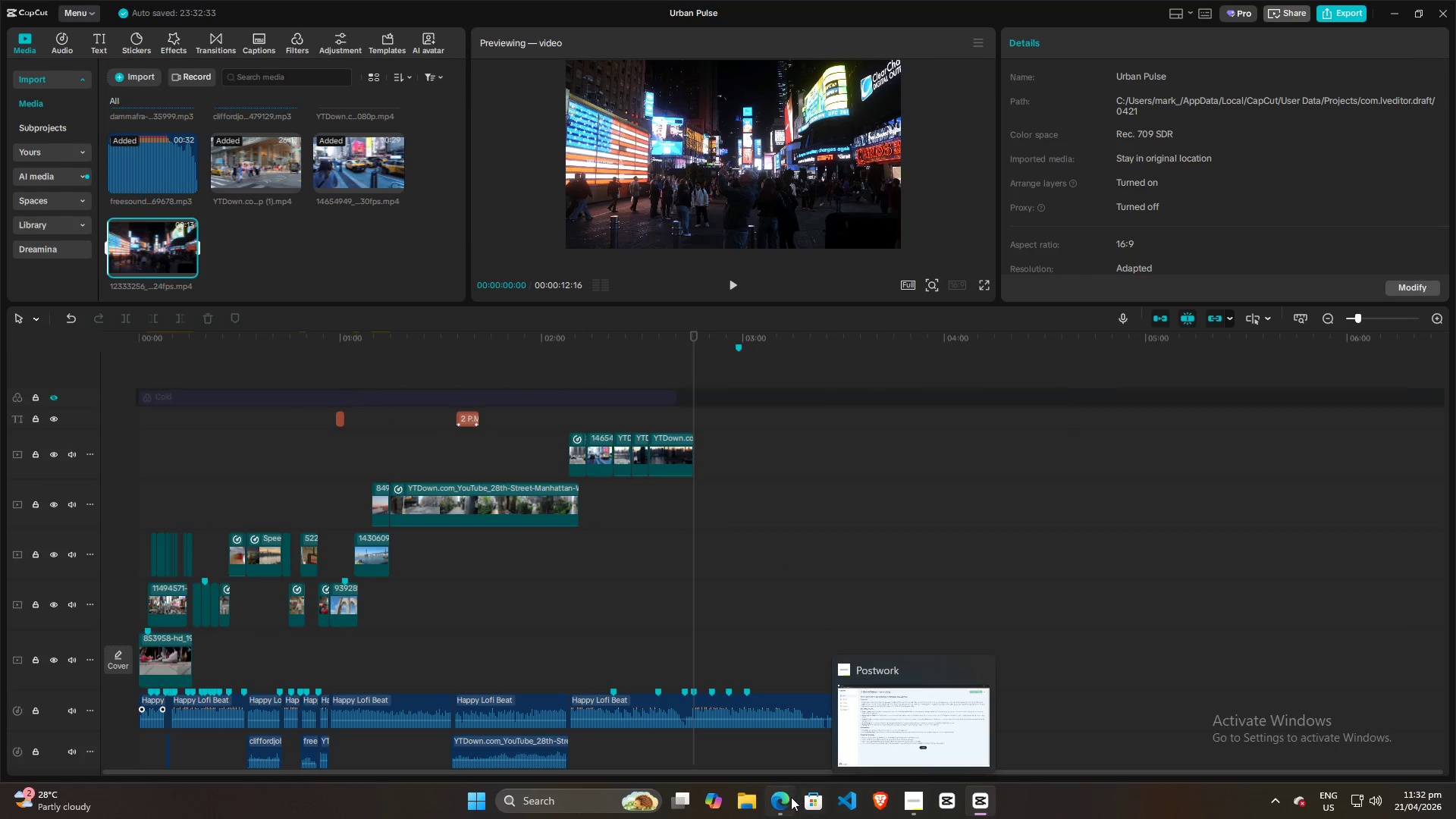 
left_click([912, 799])